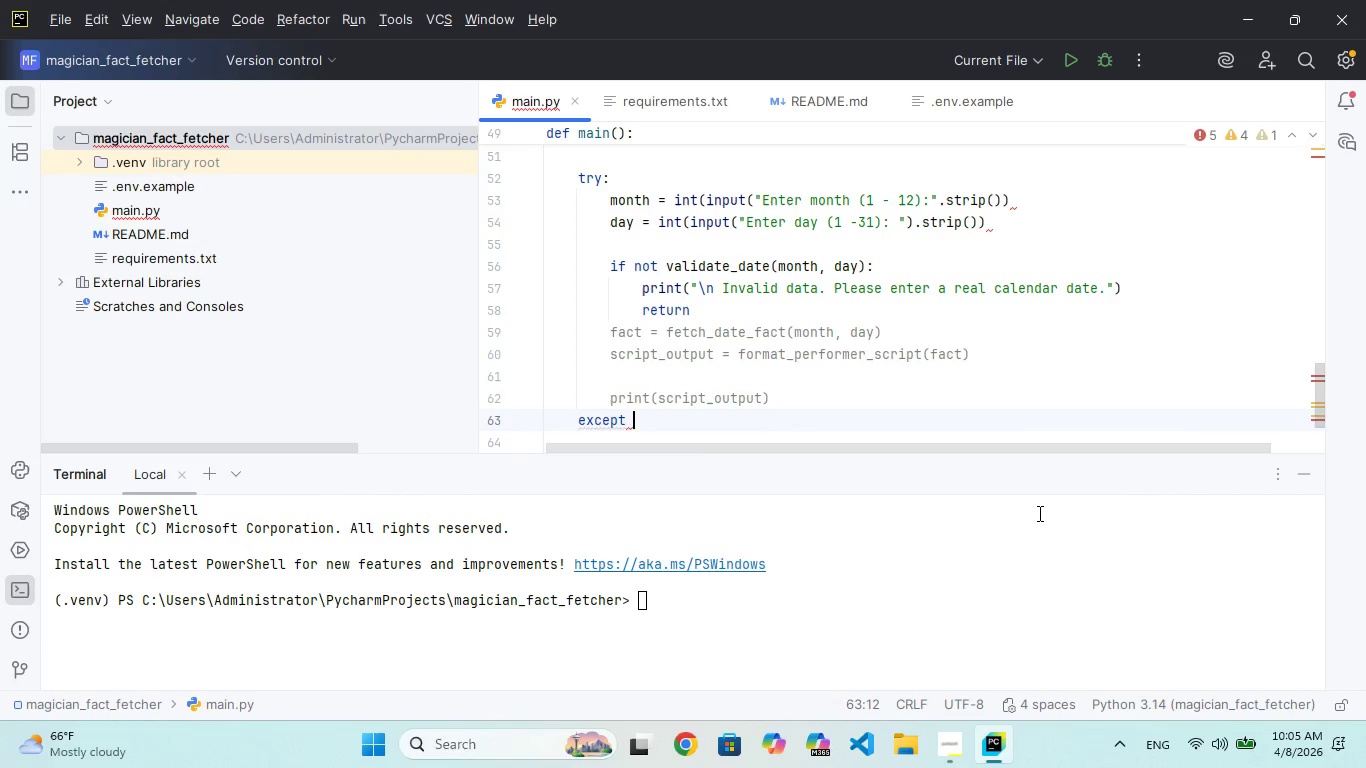 
hold_key(key=L, duration=0.36)
 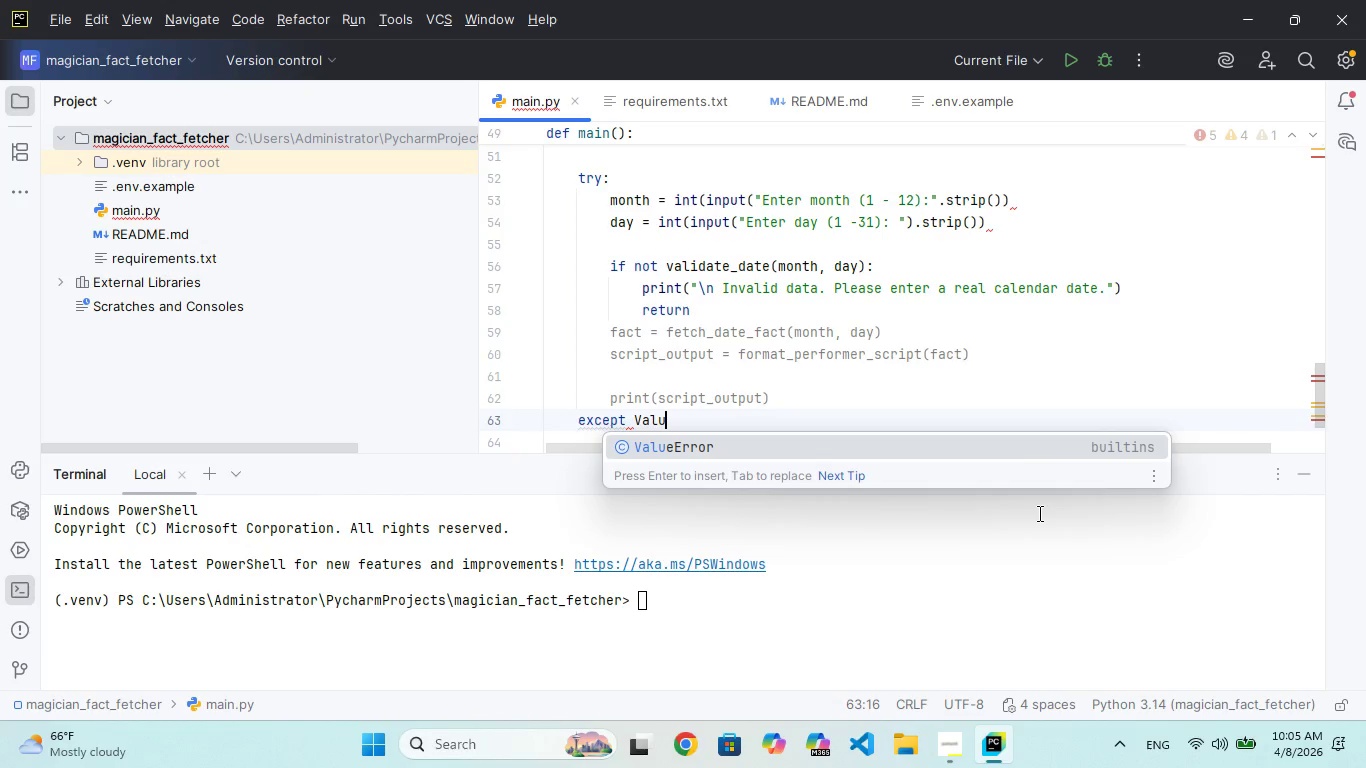 
key(Enter)
 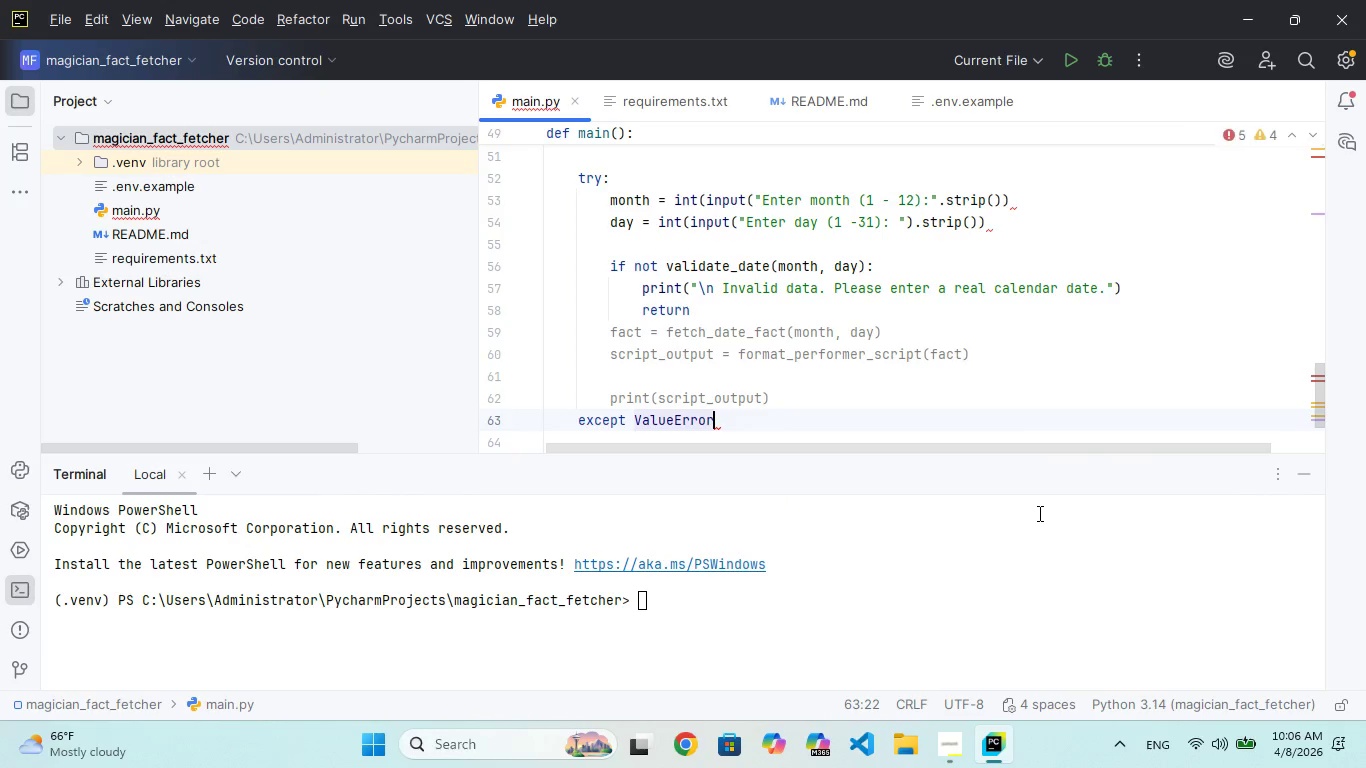 
key(Shift+Semicolon)
 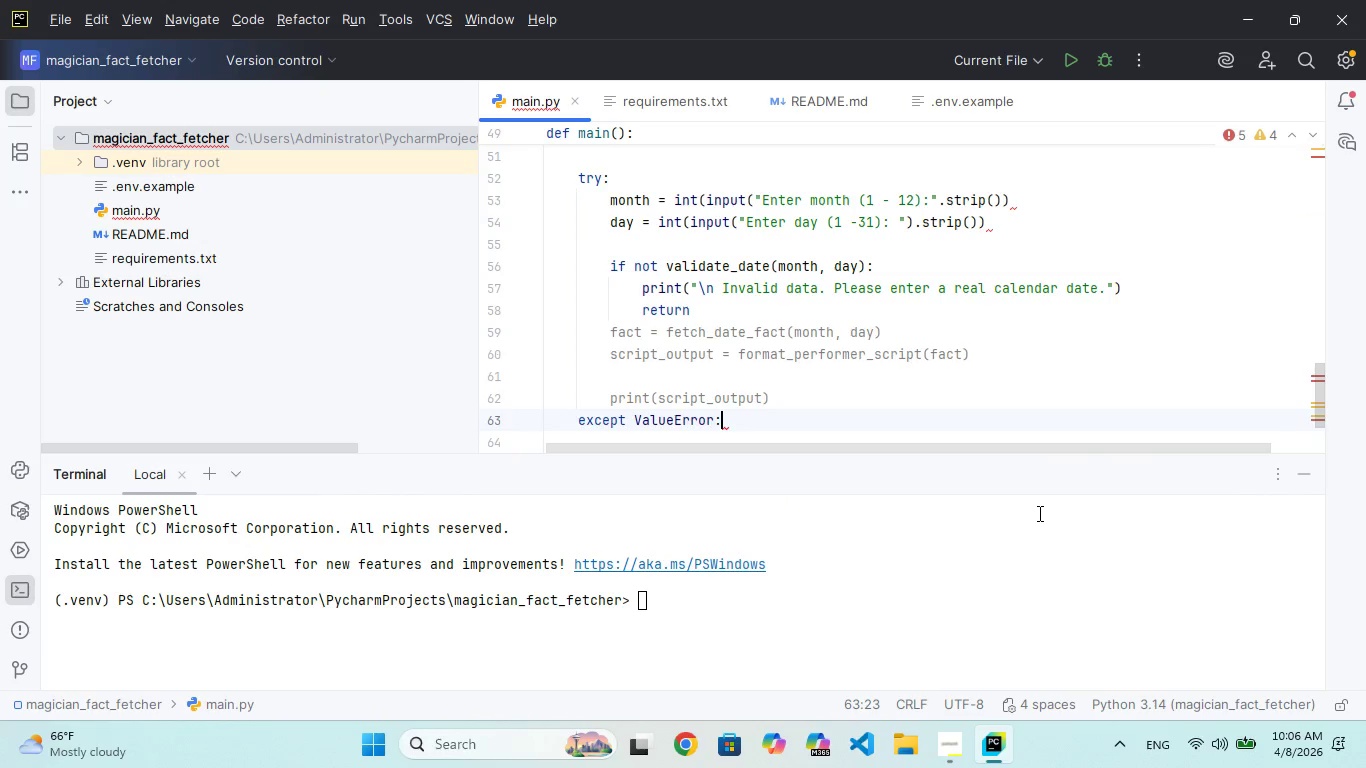 
key(Enter)
 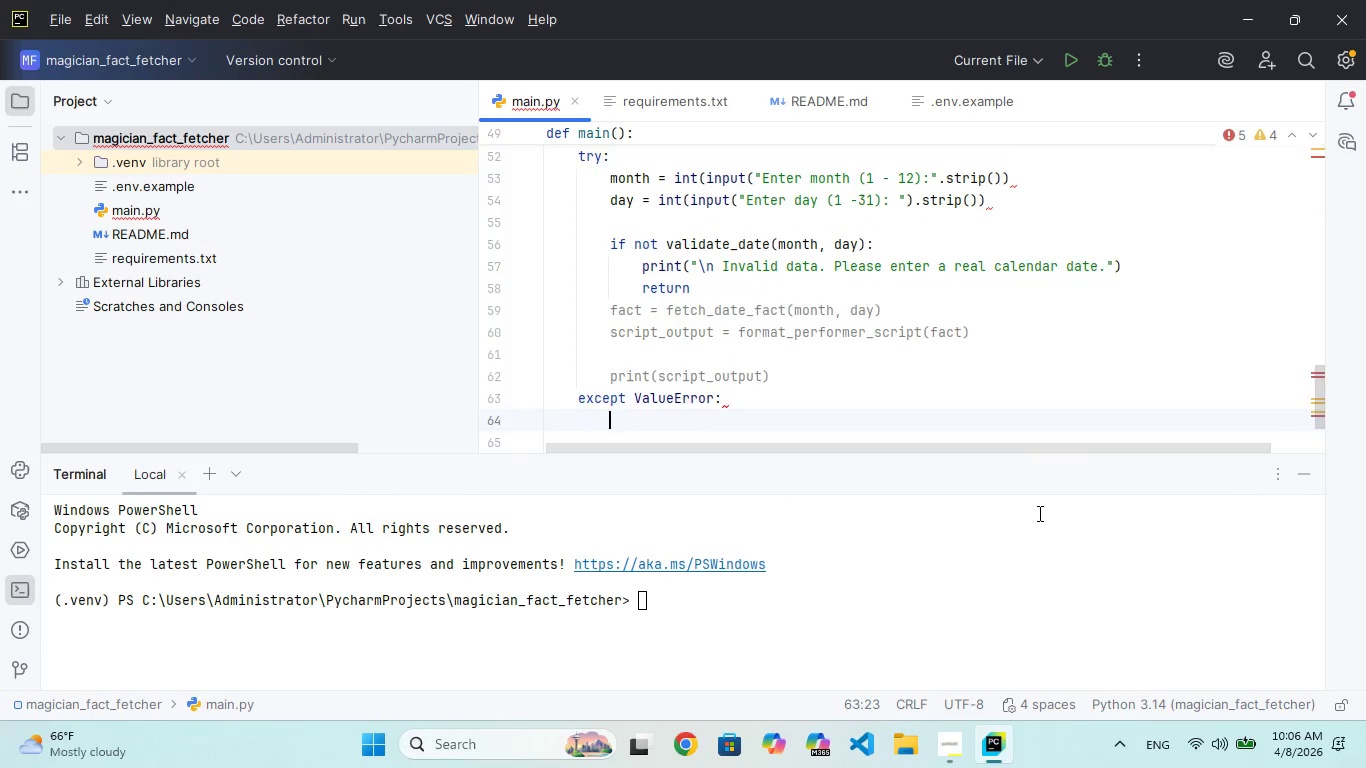 
key(Enter)
 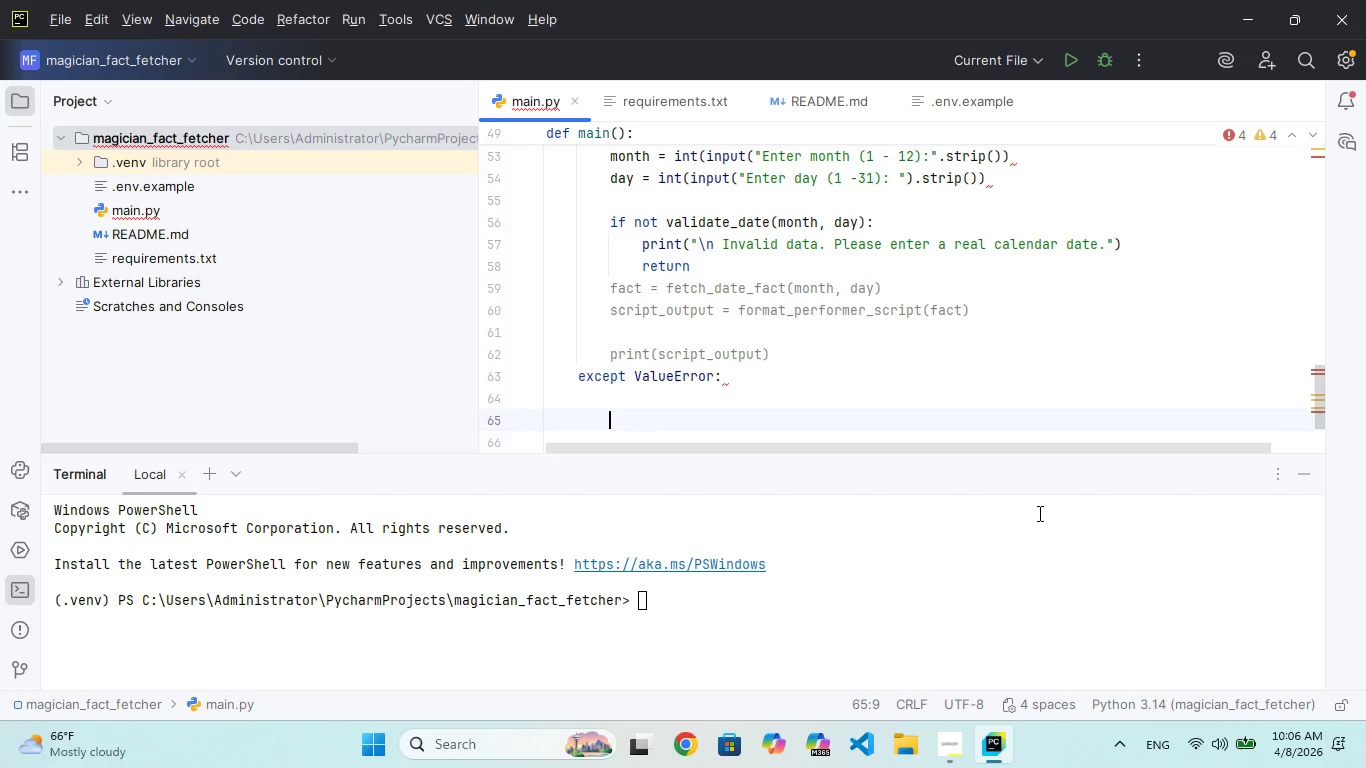 
key(Backspace)
key(Backspace)
key(Backspace)
key(Backspace)
type(    pnt)
key(Backspace)
key(Backspace)
key(Backspace)
type(rint)
 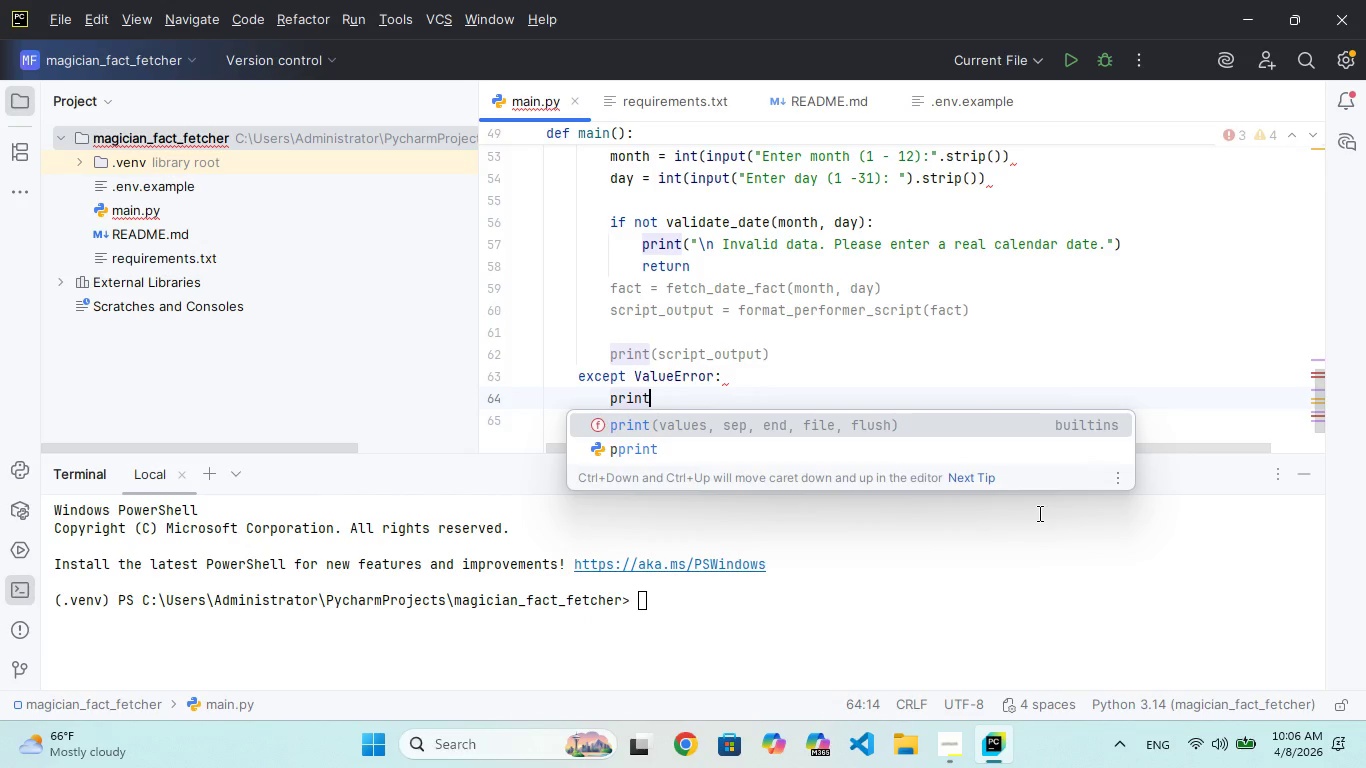 
wait(11.56)
 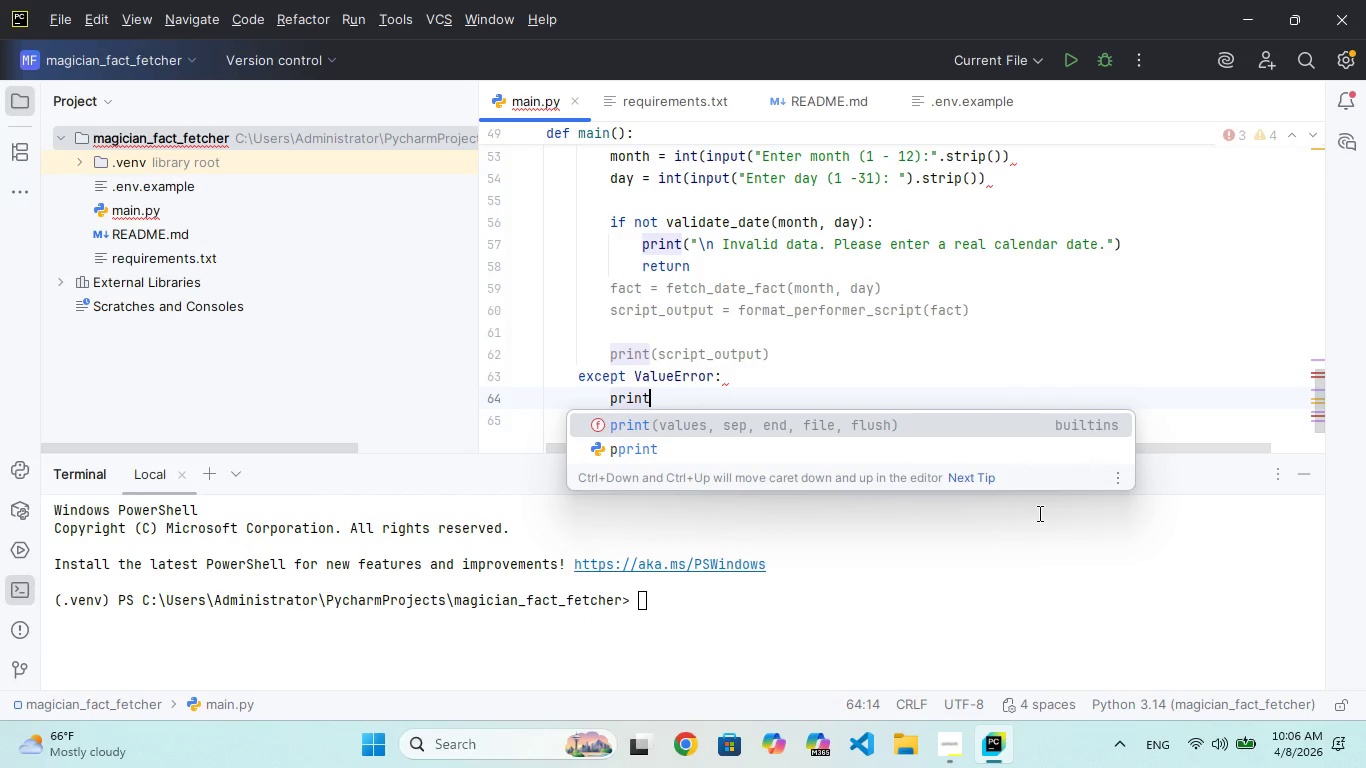 
type(("\n Invalid inut. Please enter numeric vaue )
key(Backspace)
type(s only.")
 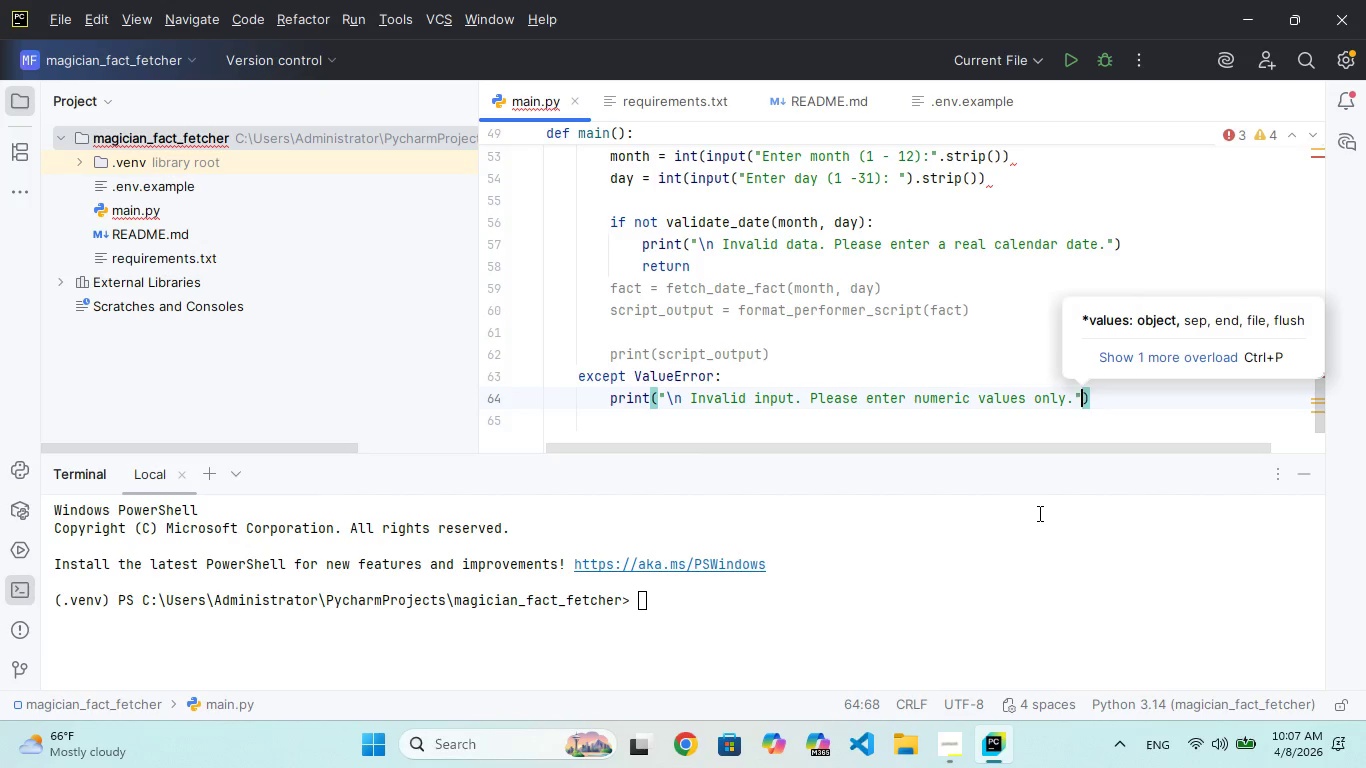 
wait(5.78)
 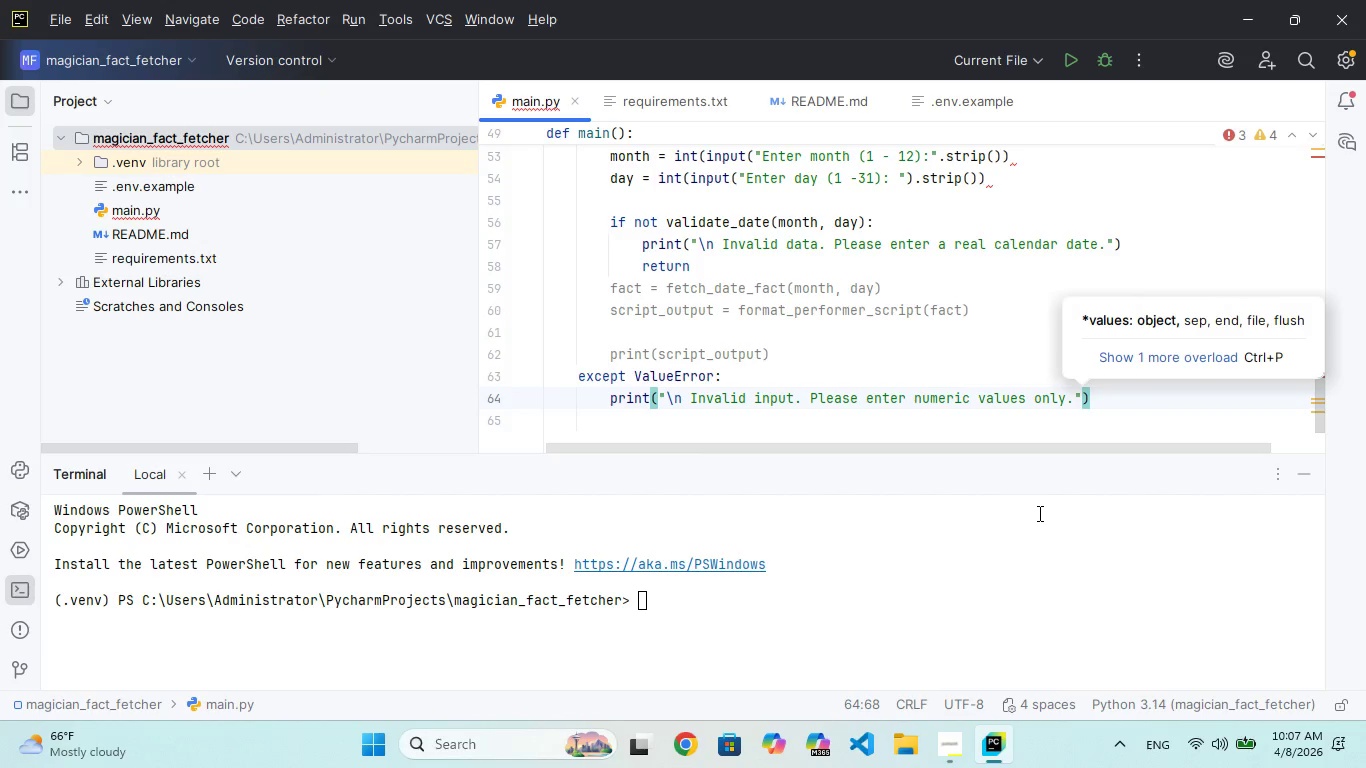 
key(ArrowRight)
 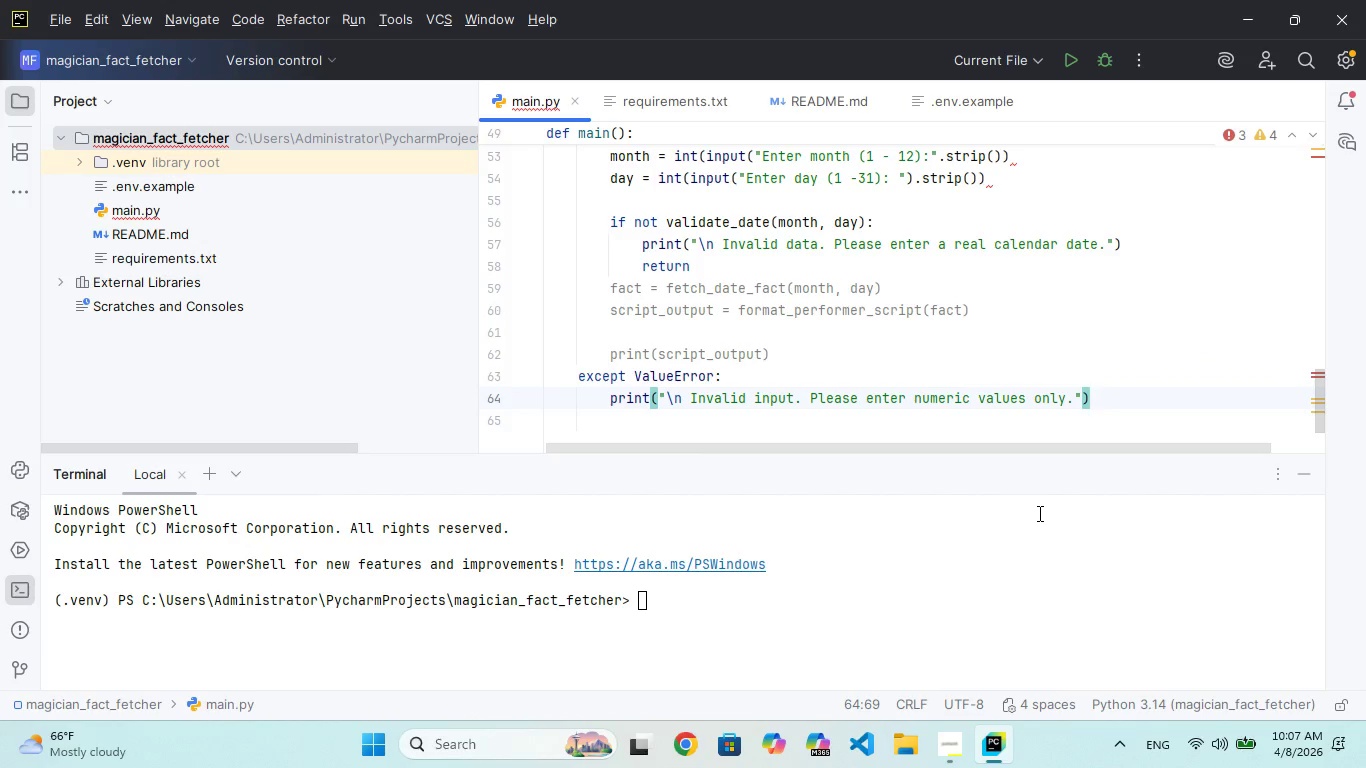 
key(Enter)
 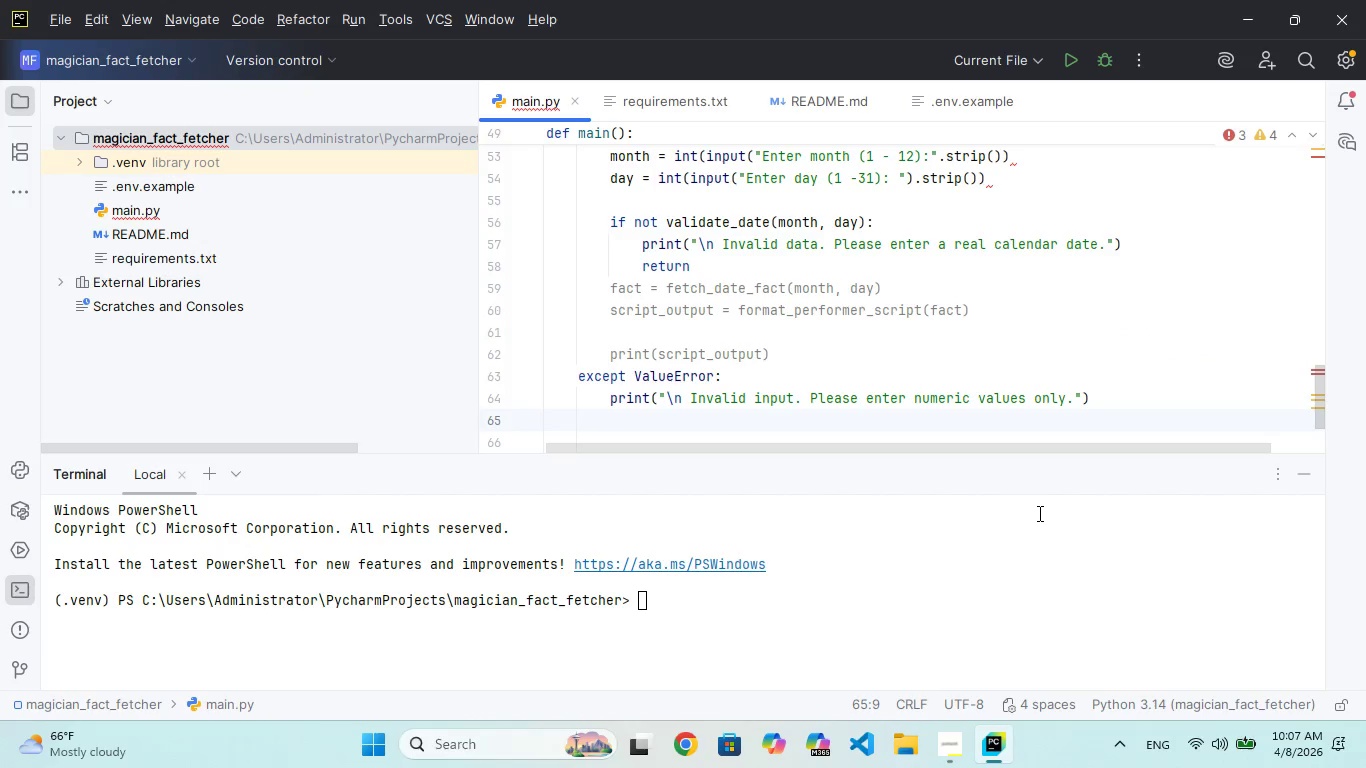 
key(Enter)
 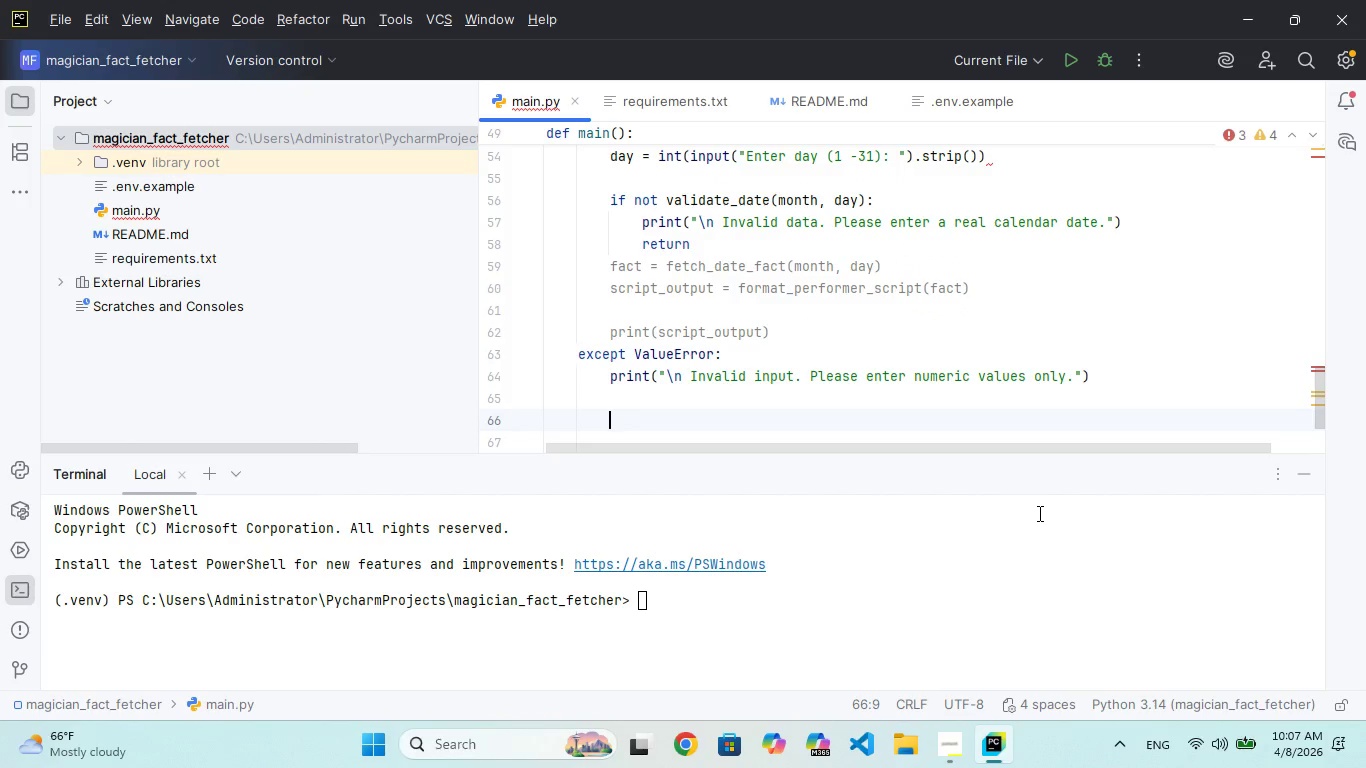 
key(Backspace)
 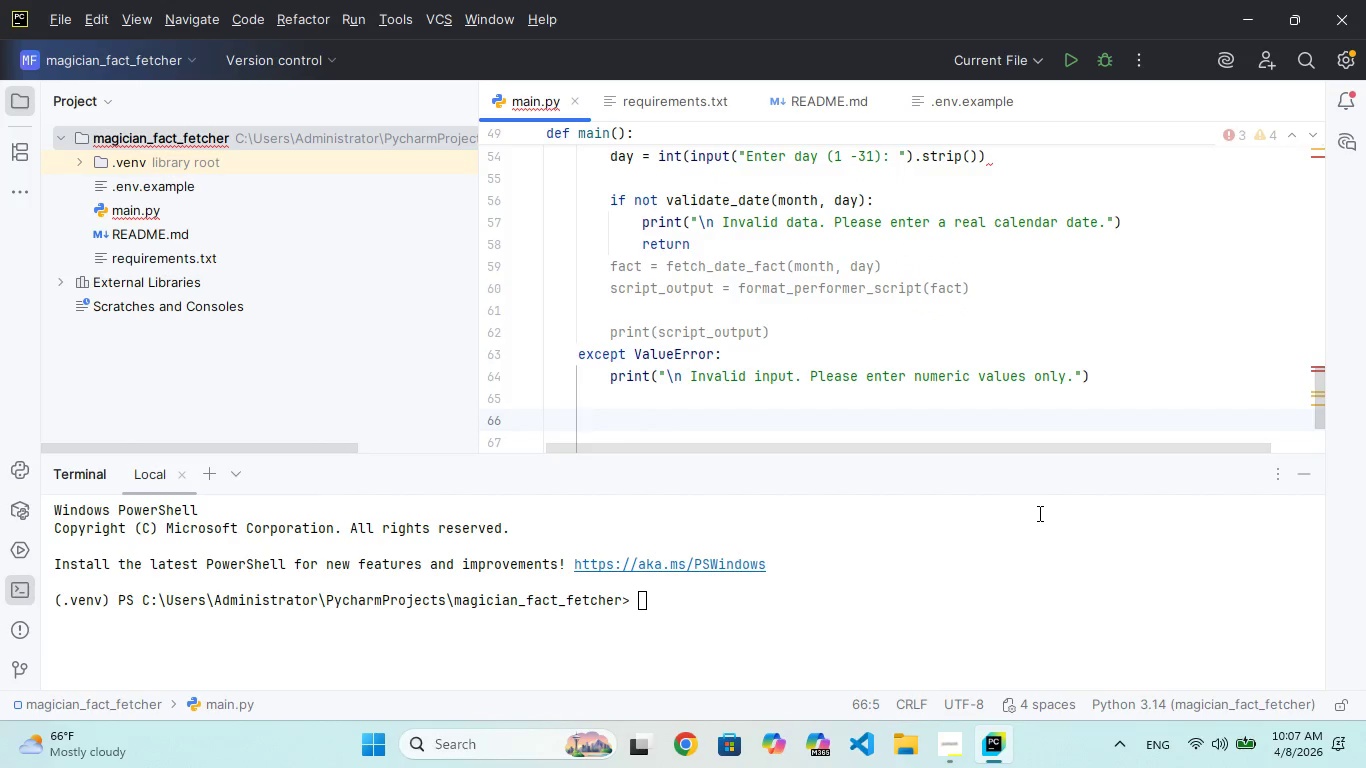 
key(Backspace)
 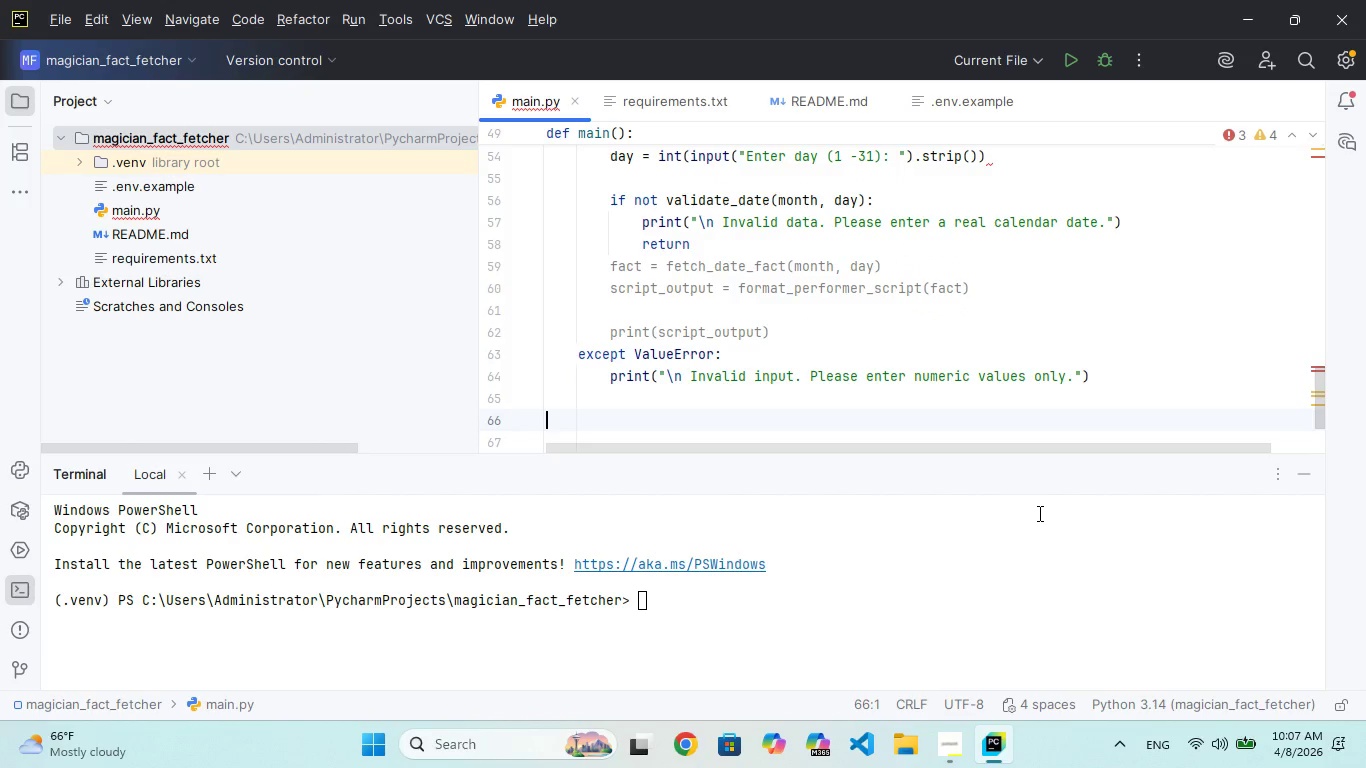 
type(if __nmew)
key(Backspace)
key(Backspace)
type(e)
 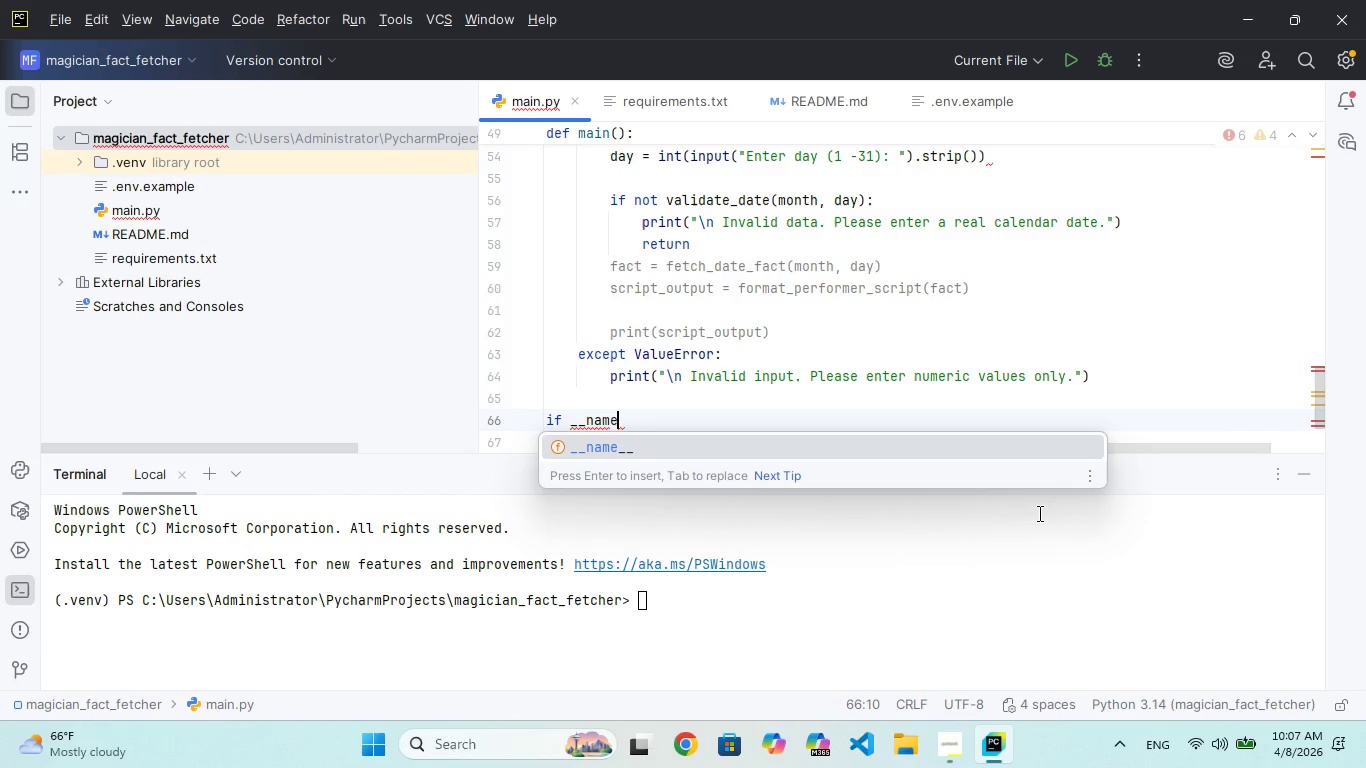 
 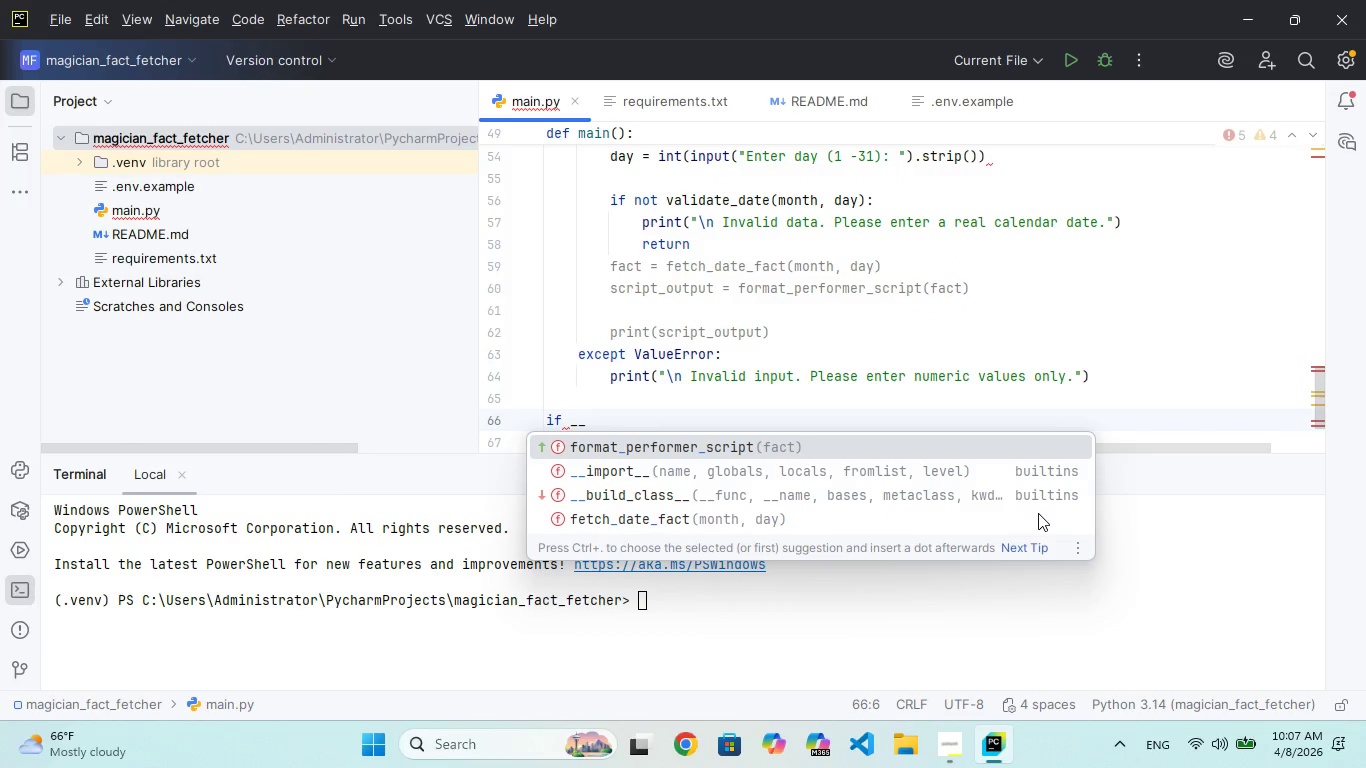 
hold_key(key=A, duration=0.44)
 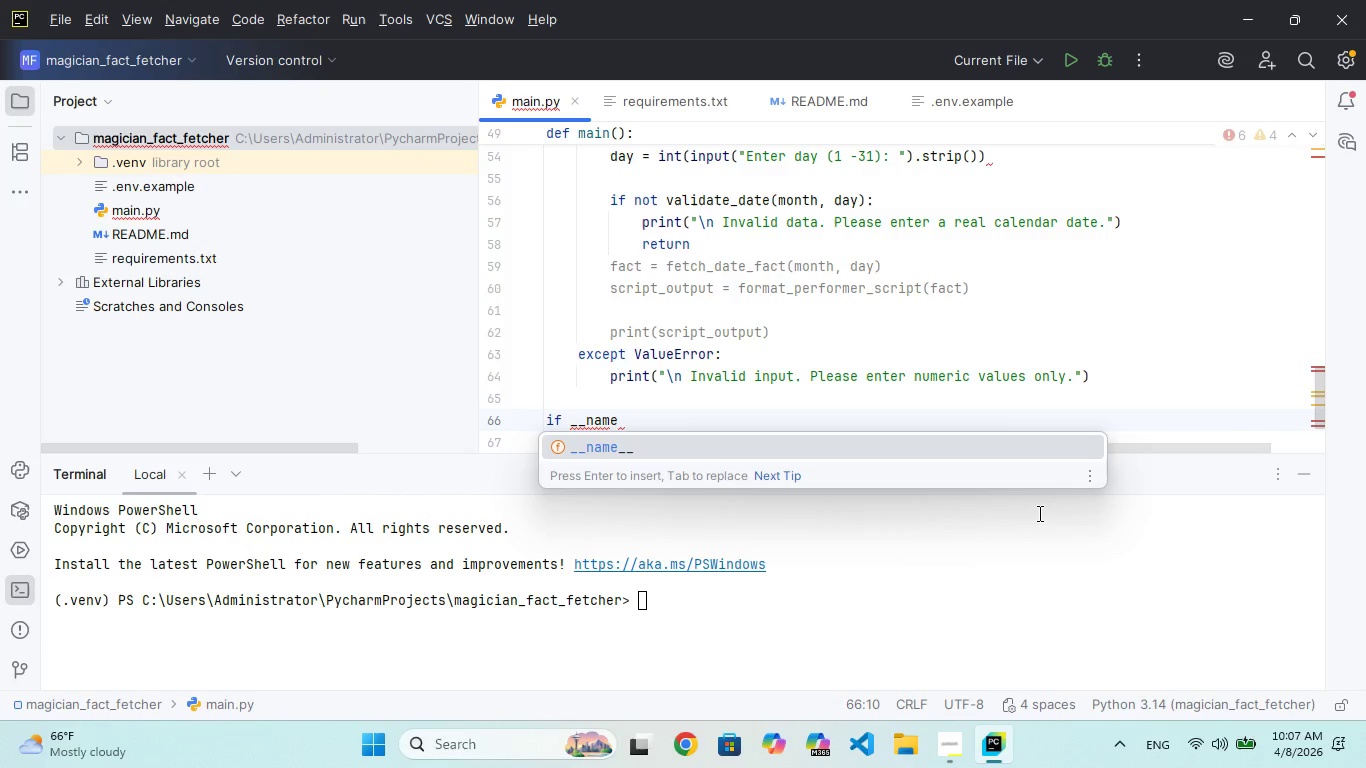 
key(Enter)
 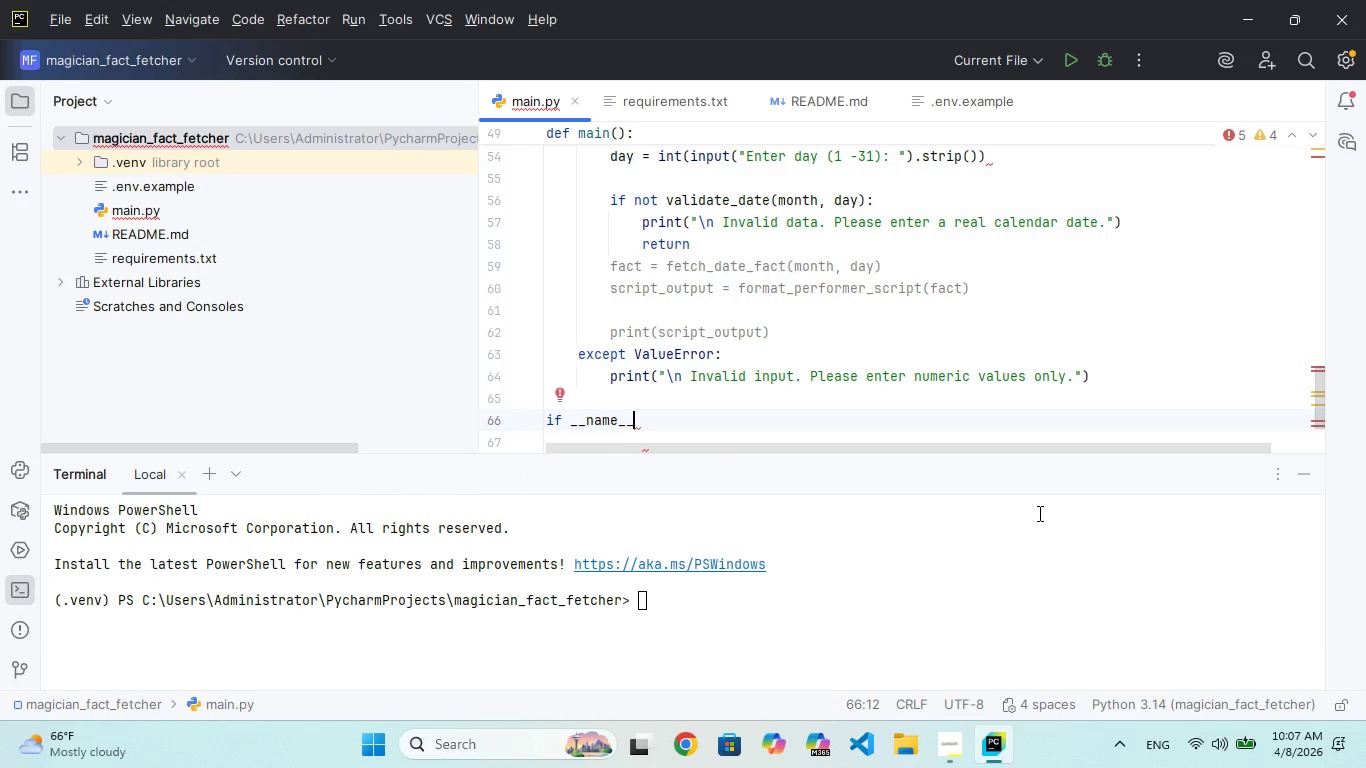 
type( == "___)
key(Backspace)
type(min++)
key(Backspace)
key(Backspace)
type(__)
 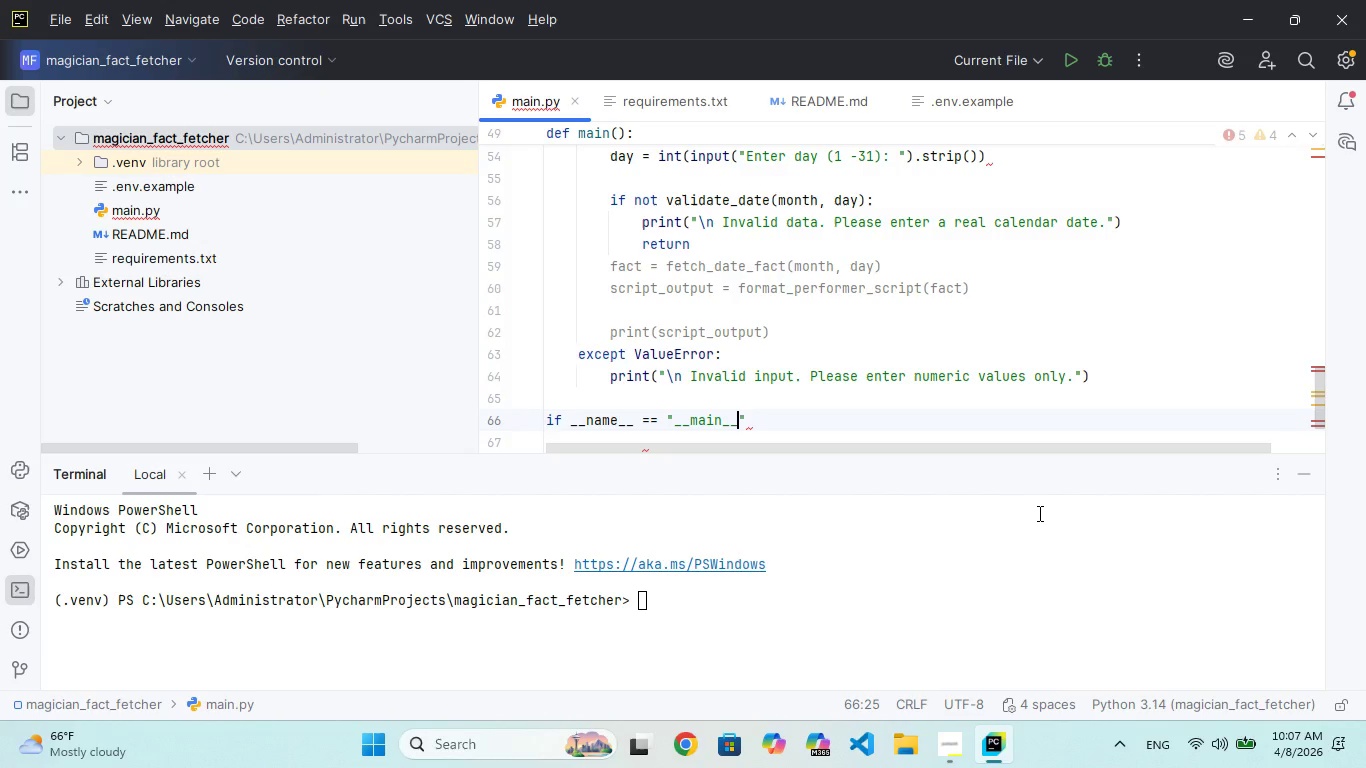 
 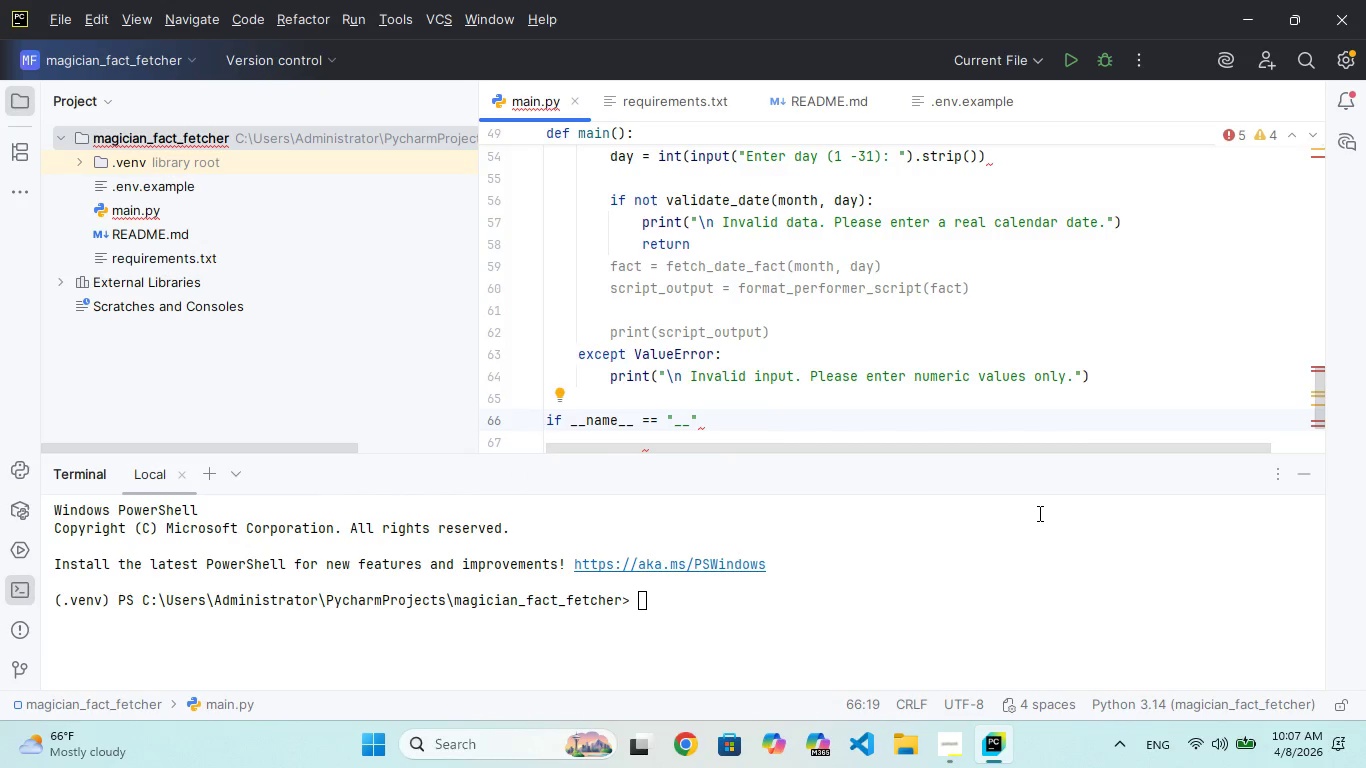 
hold_key(key=A, duration=0.34)
 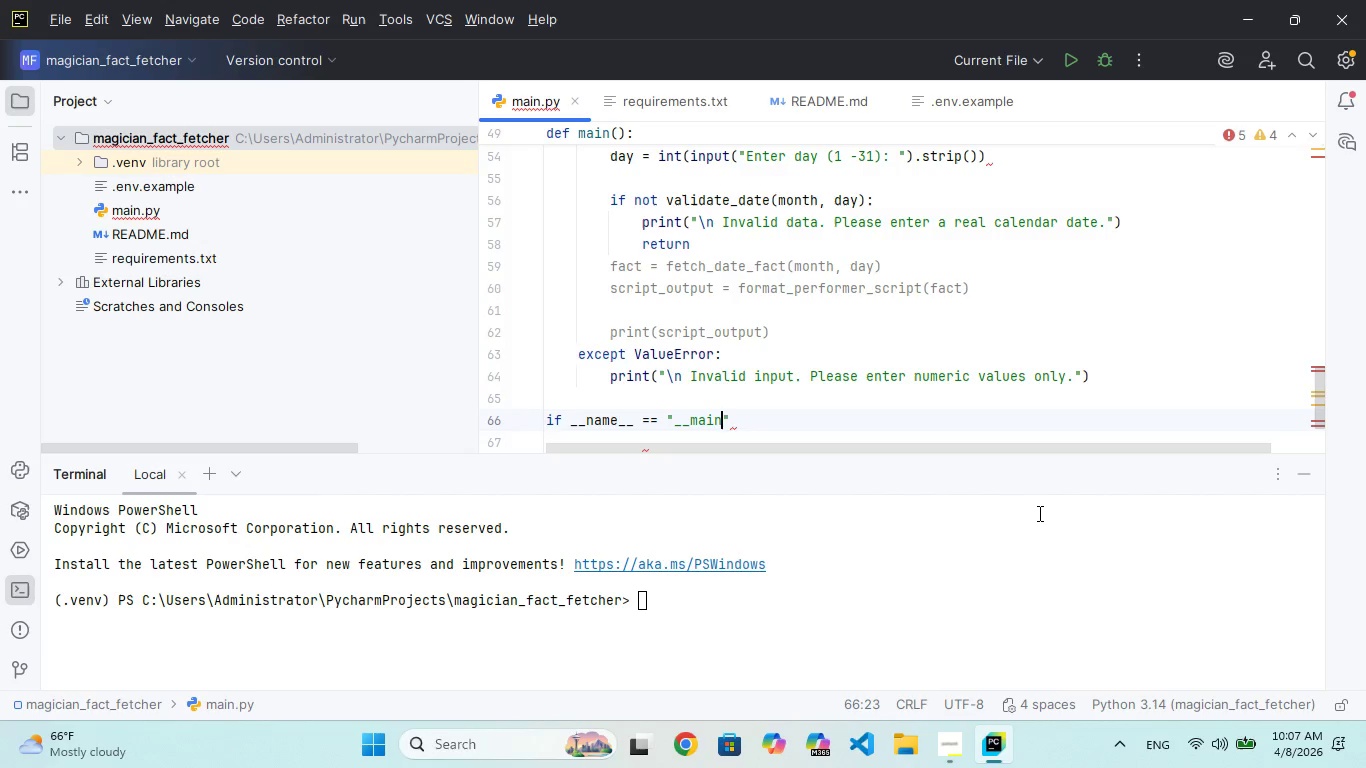 
key(ArrowRight)
 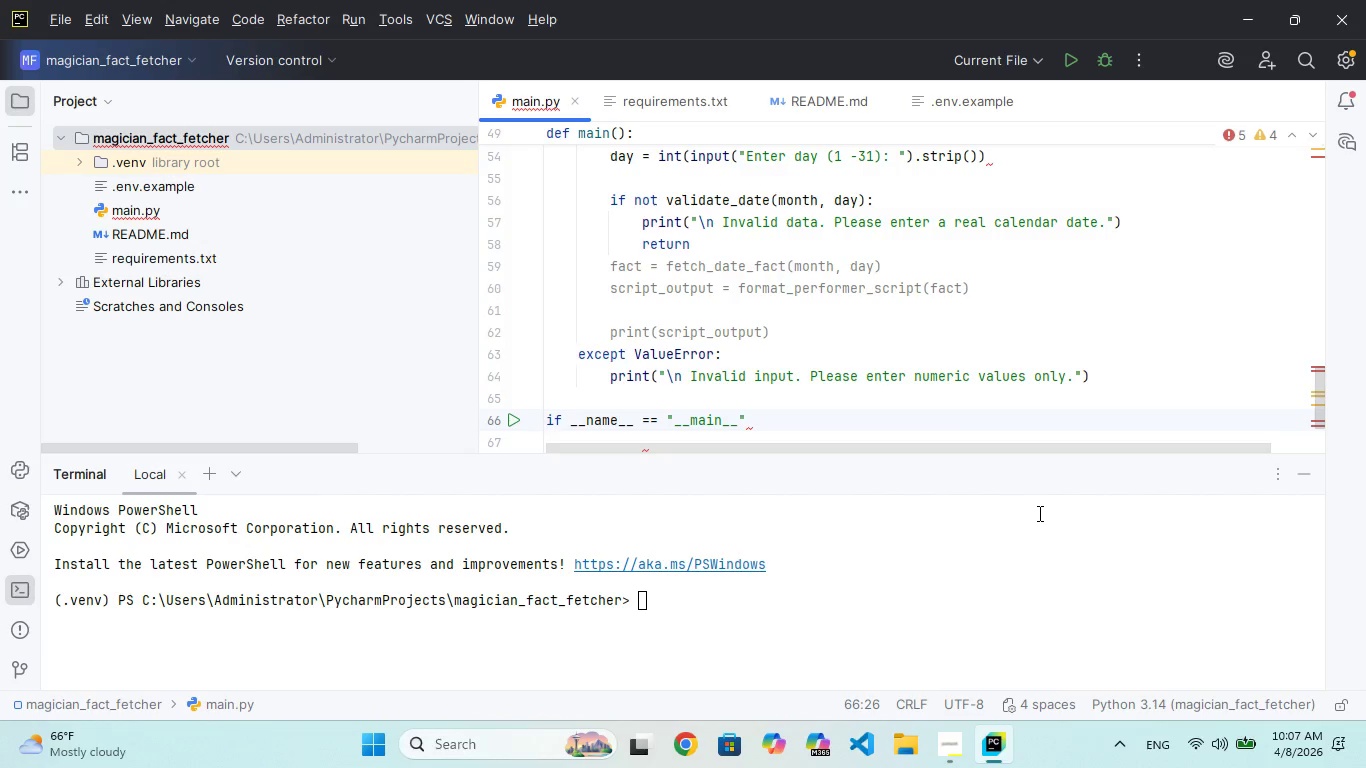 
key(Shift+ShiftRight)
 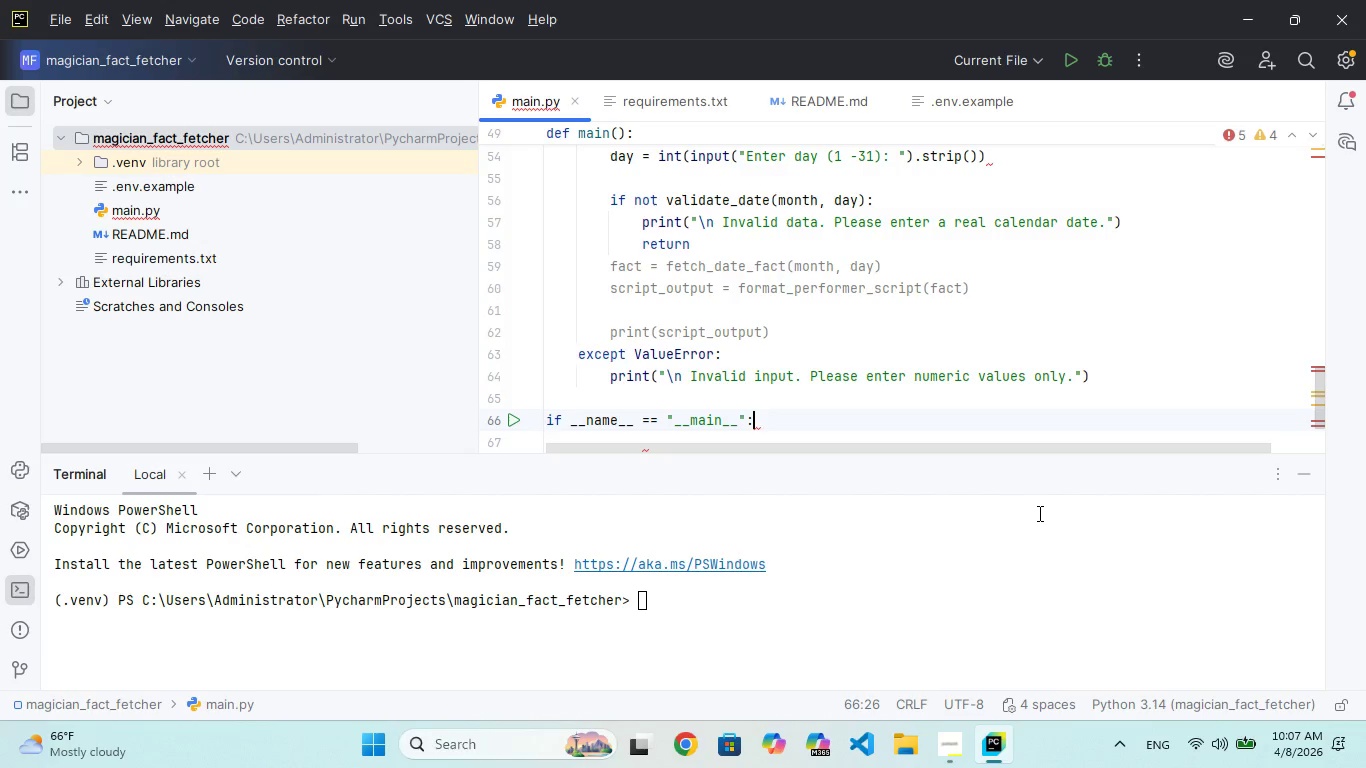 
key(Shift+Semicolon)
 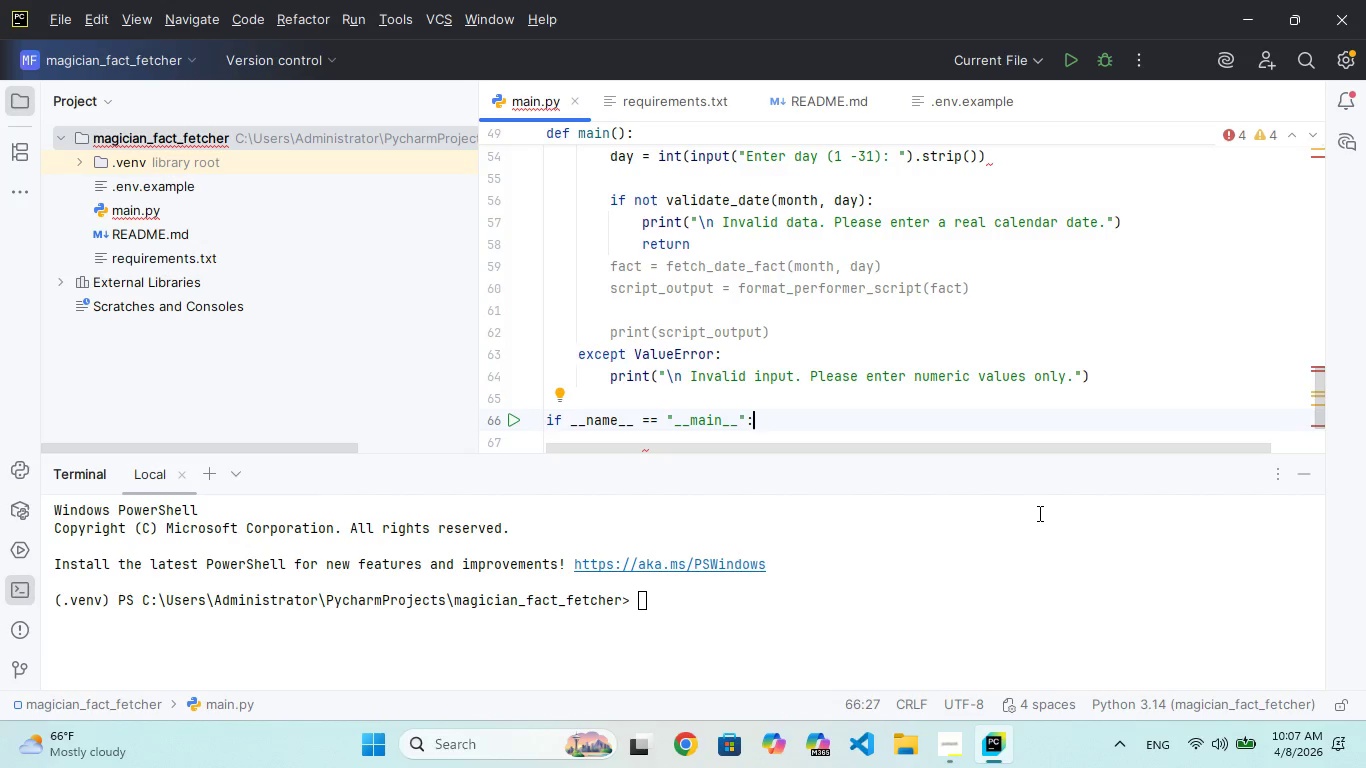 
key(Enter)
 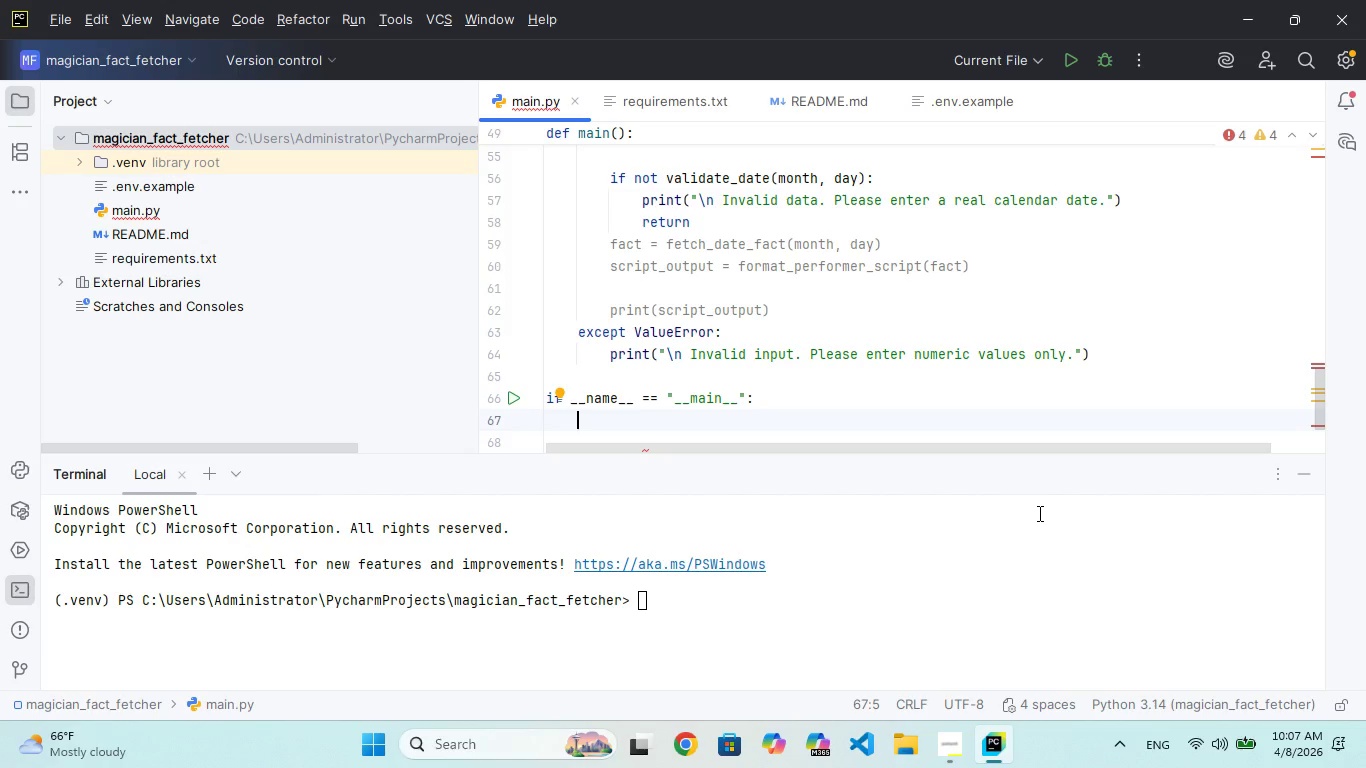 
wait(5.66)
 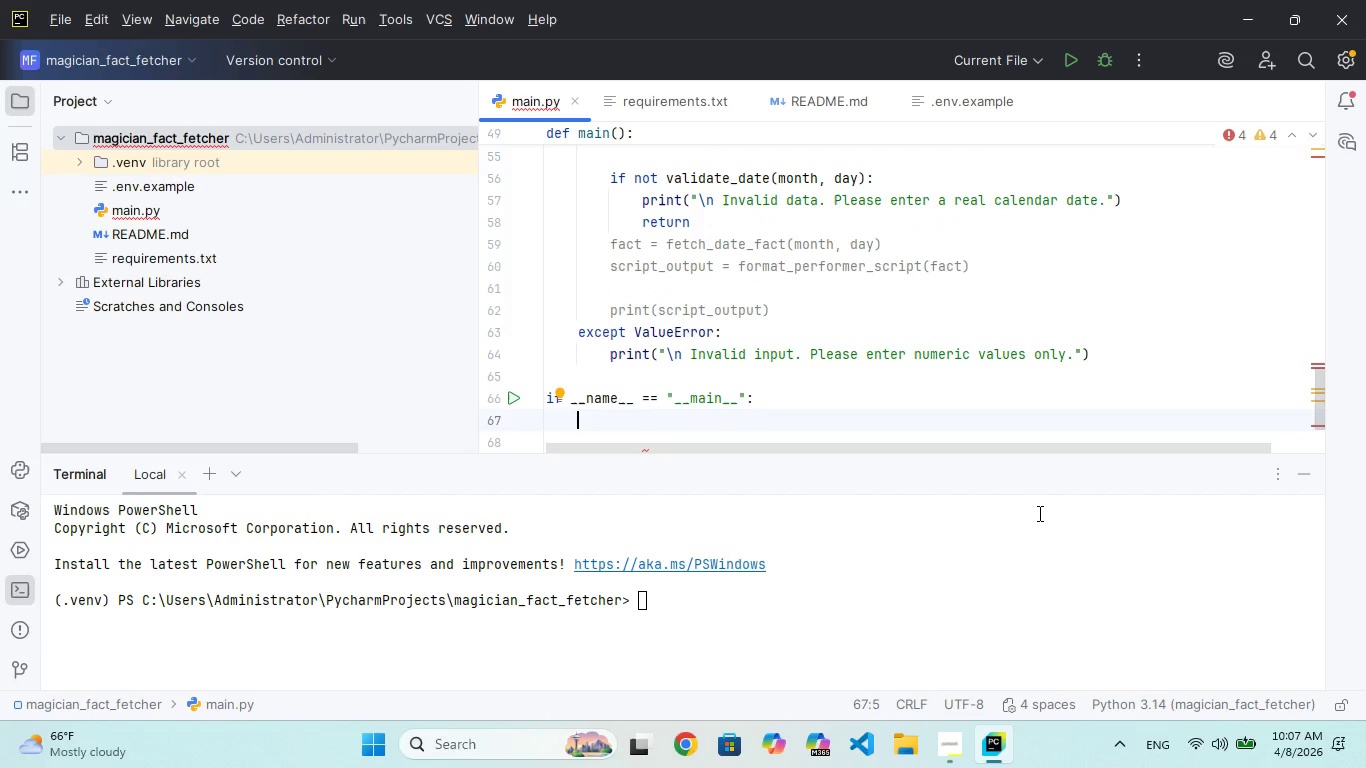 
type(min)
 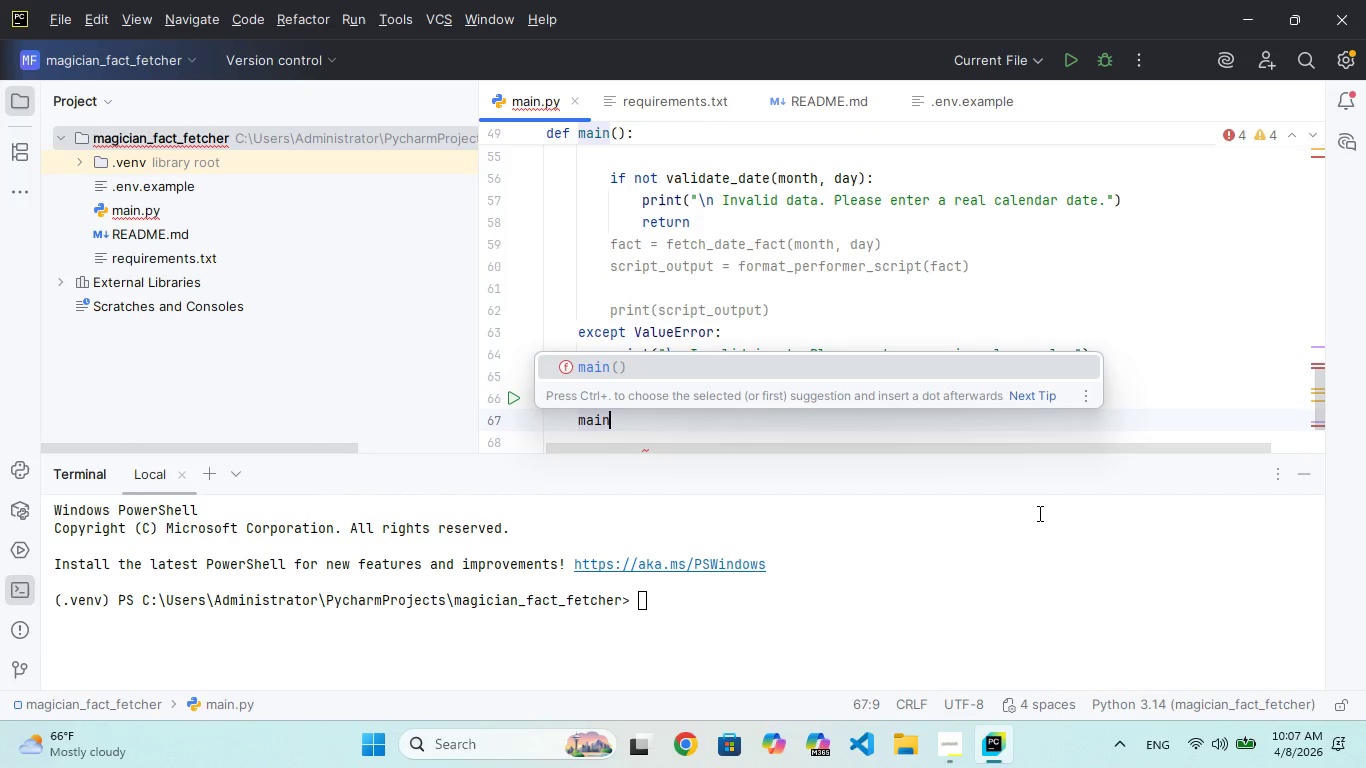 
hold_key(key=A, duration=0.33)
 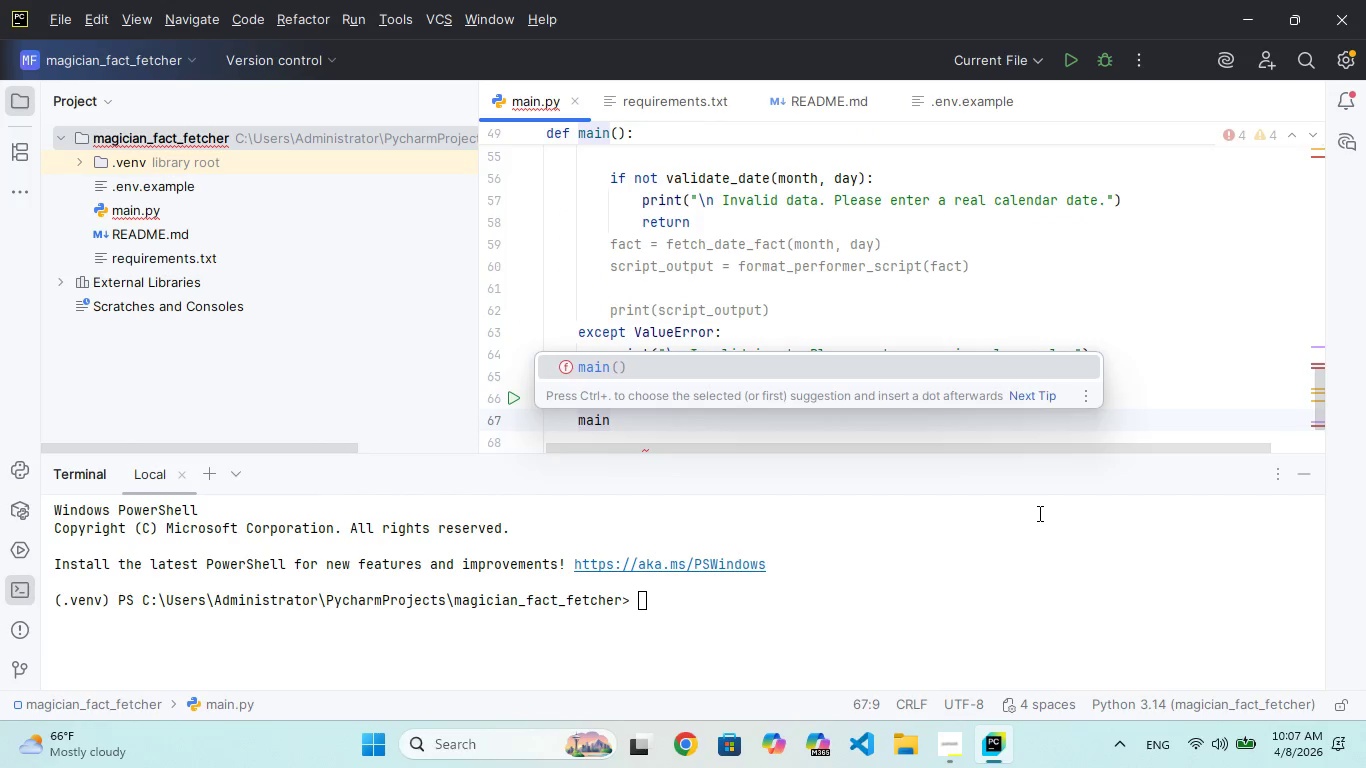 
key(Enter)
 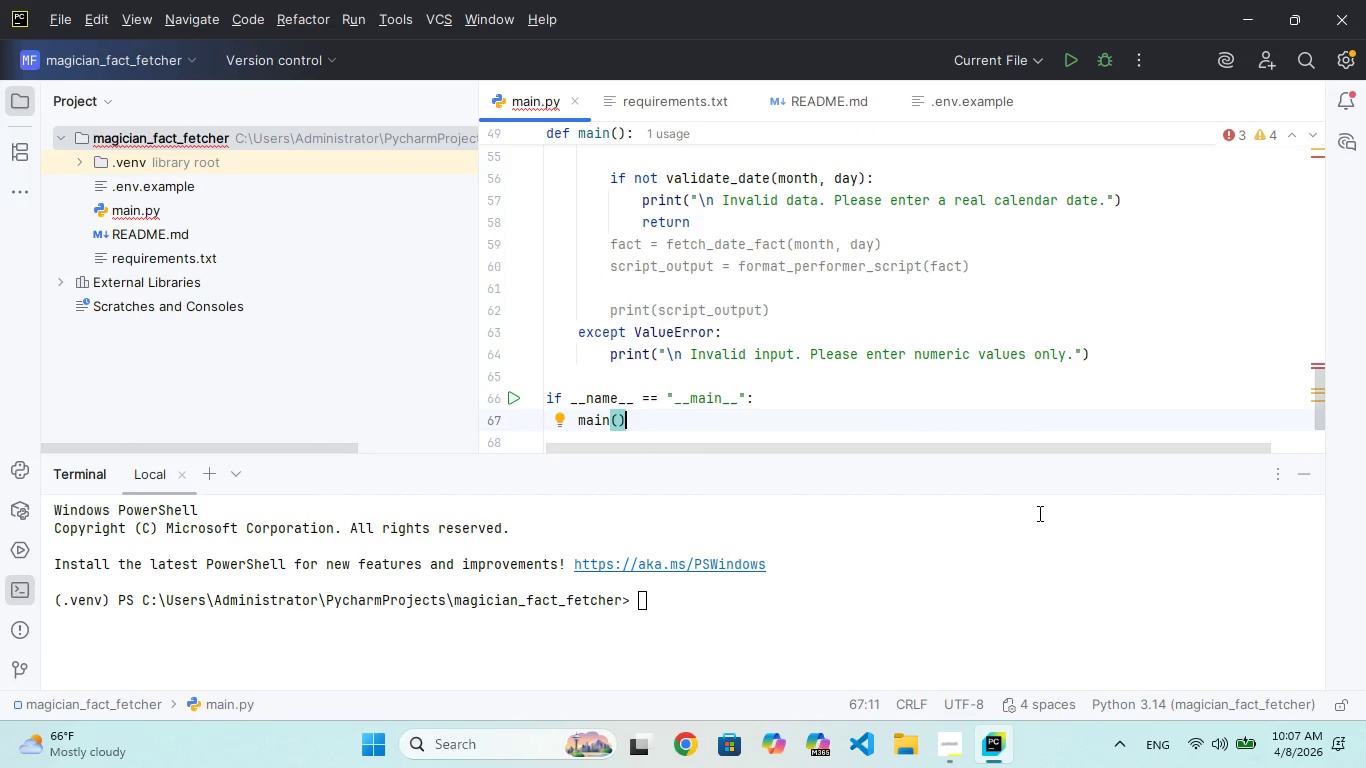 
key(Enter)
 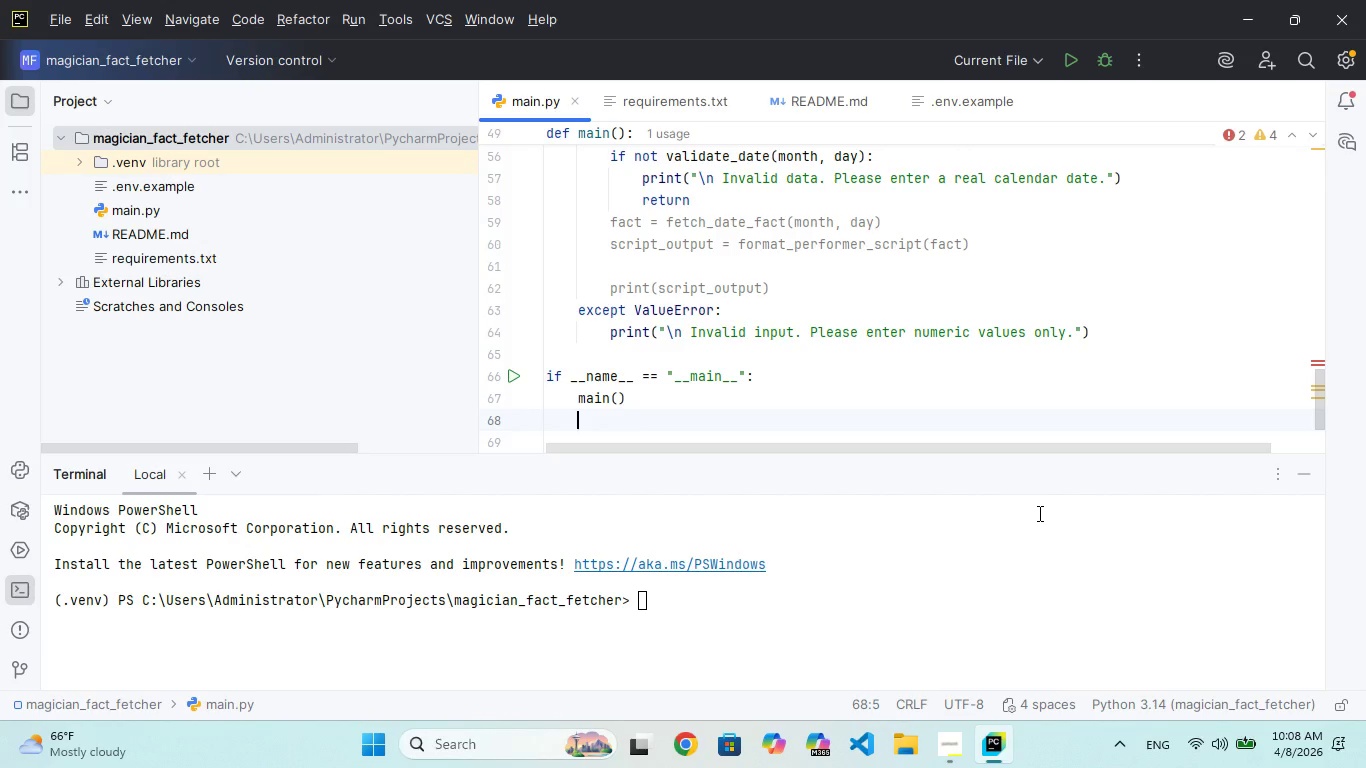 
wait(16.34)
 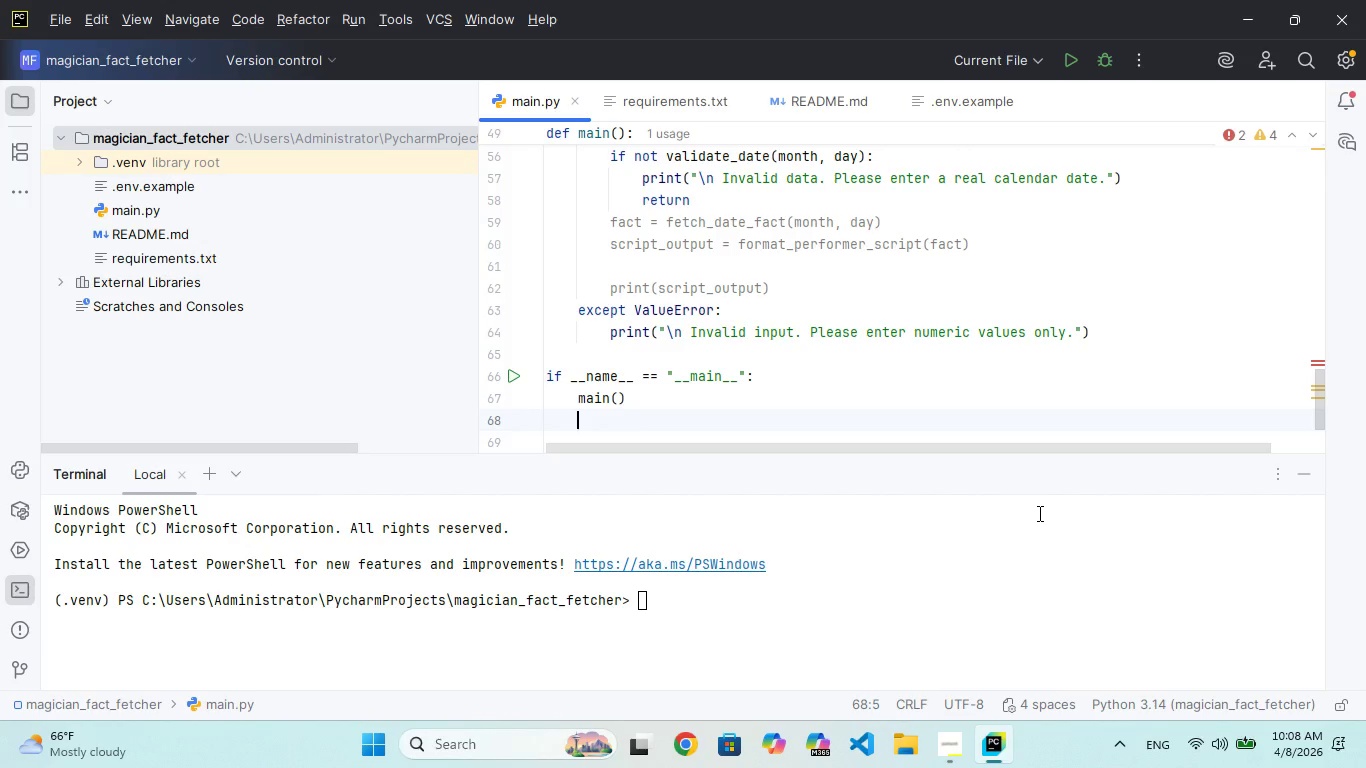 
left_click([730, 611])
 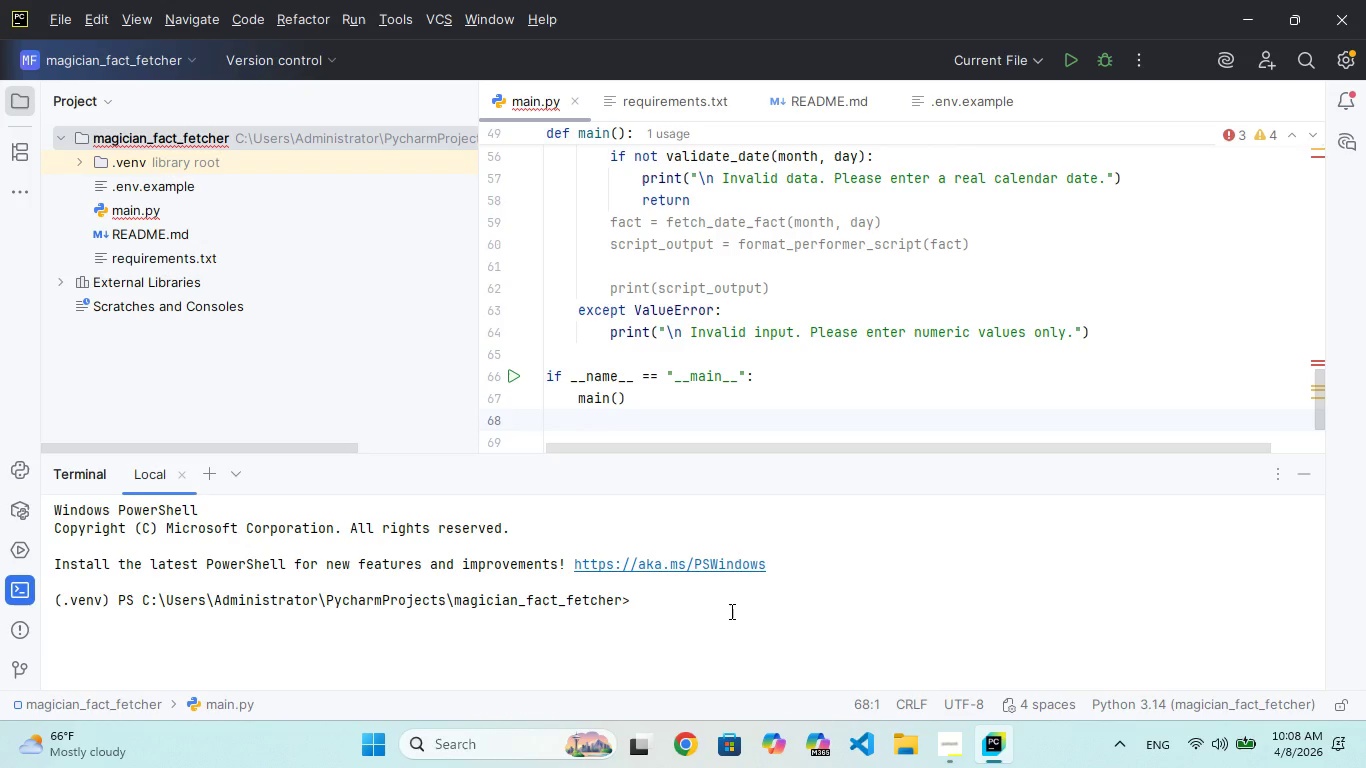 
wait(8.89)
 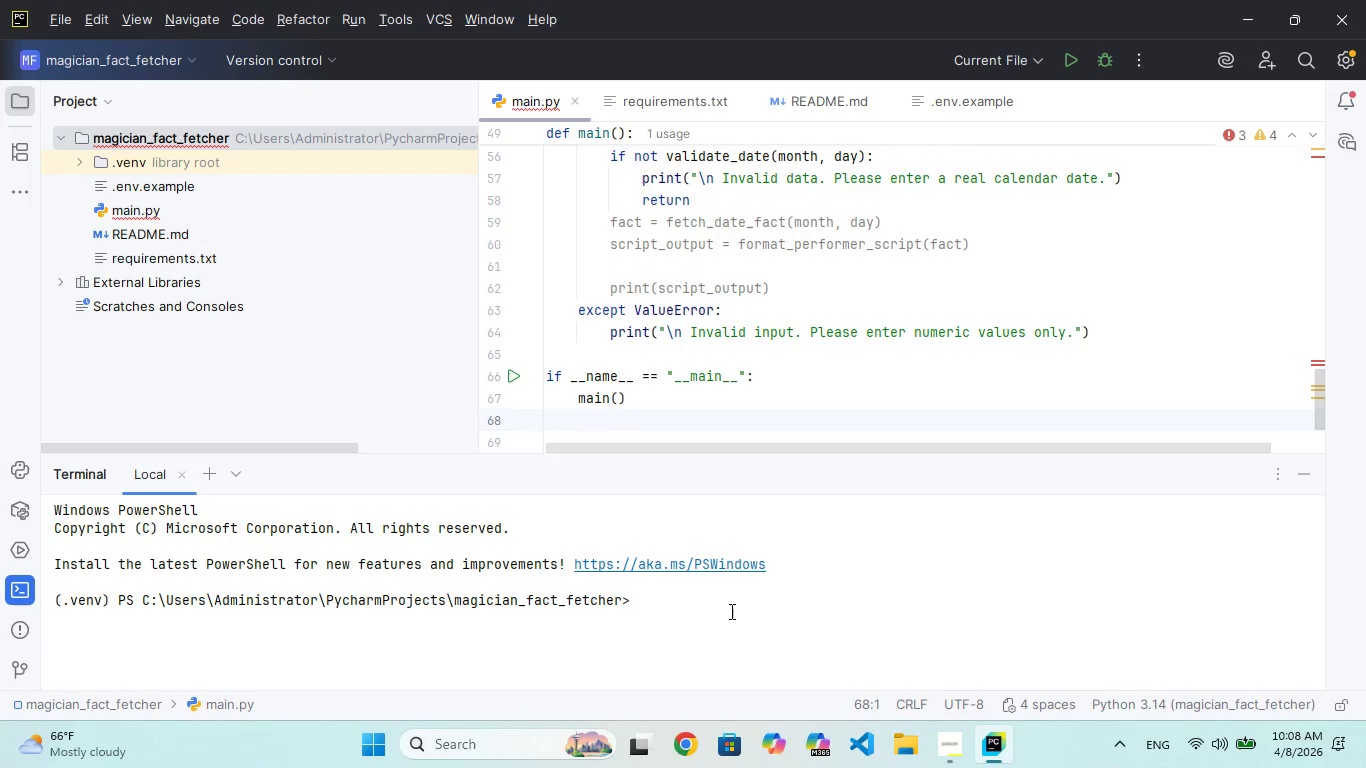 
left_click([1235, 139])
 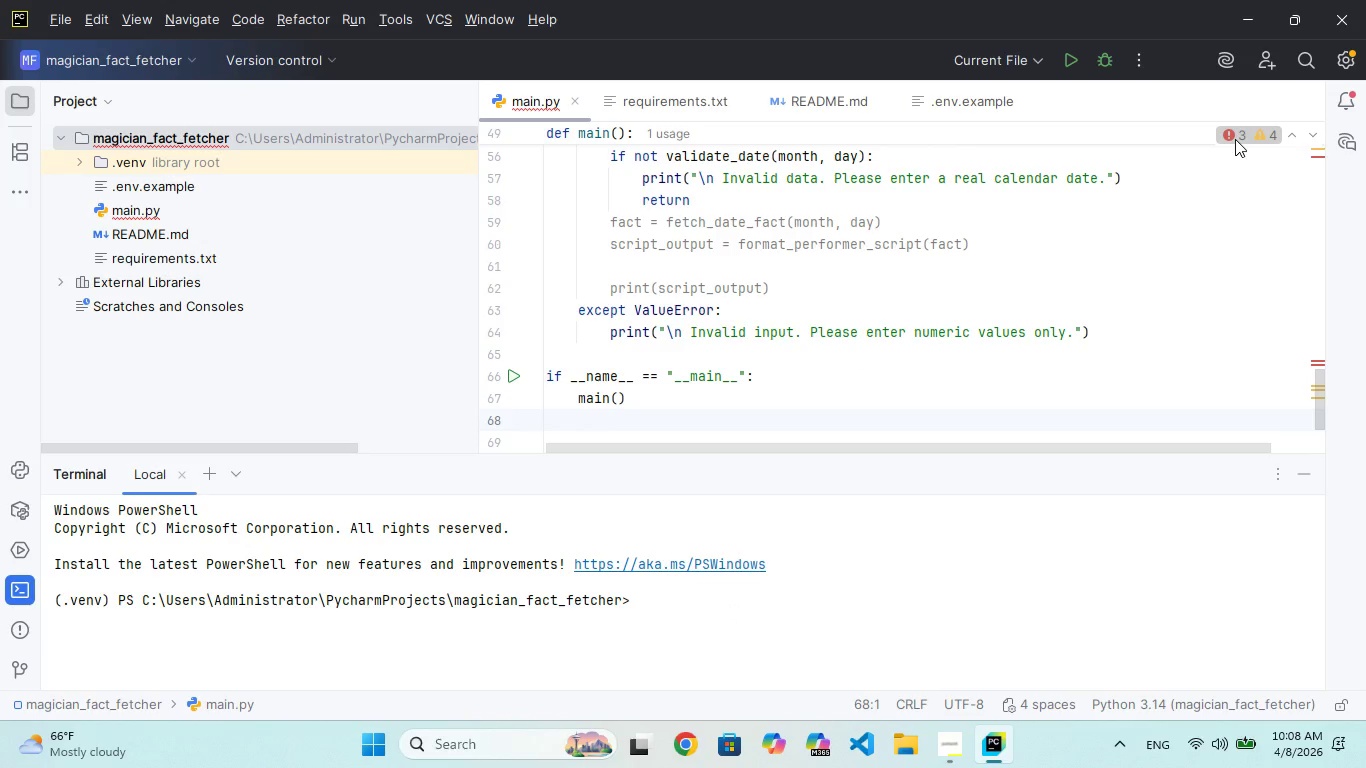 
left_click([1243, 131])
 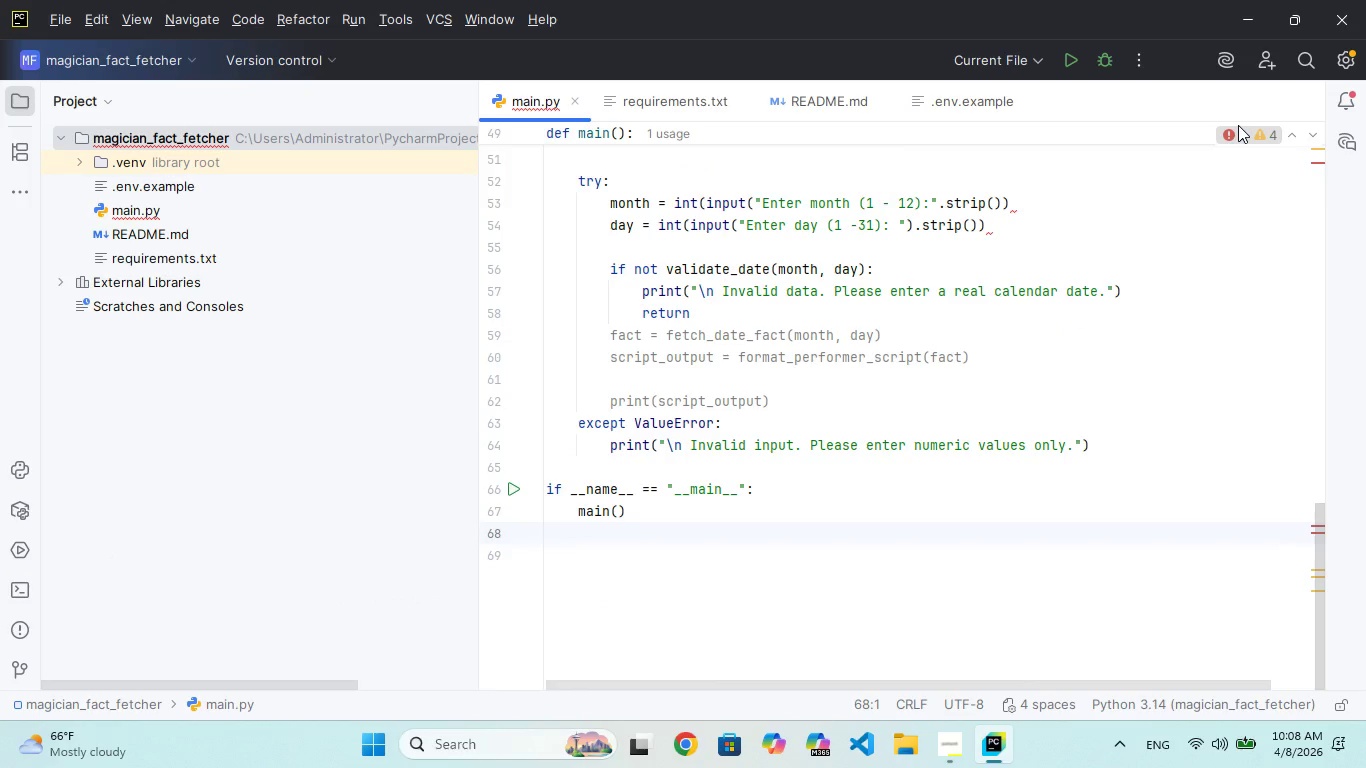 
double_click([1238, 125])
 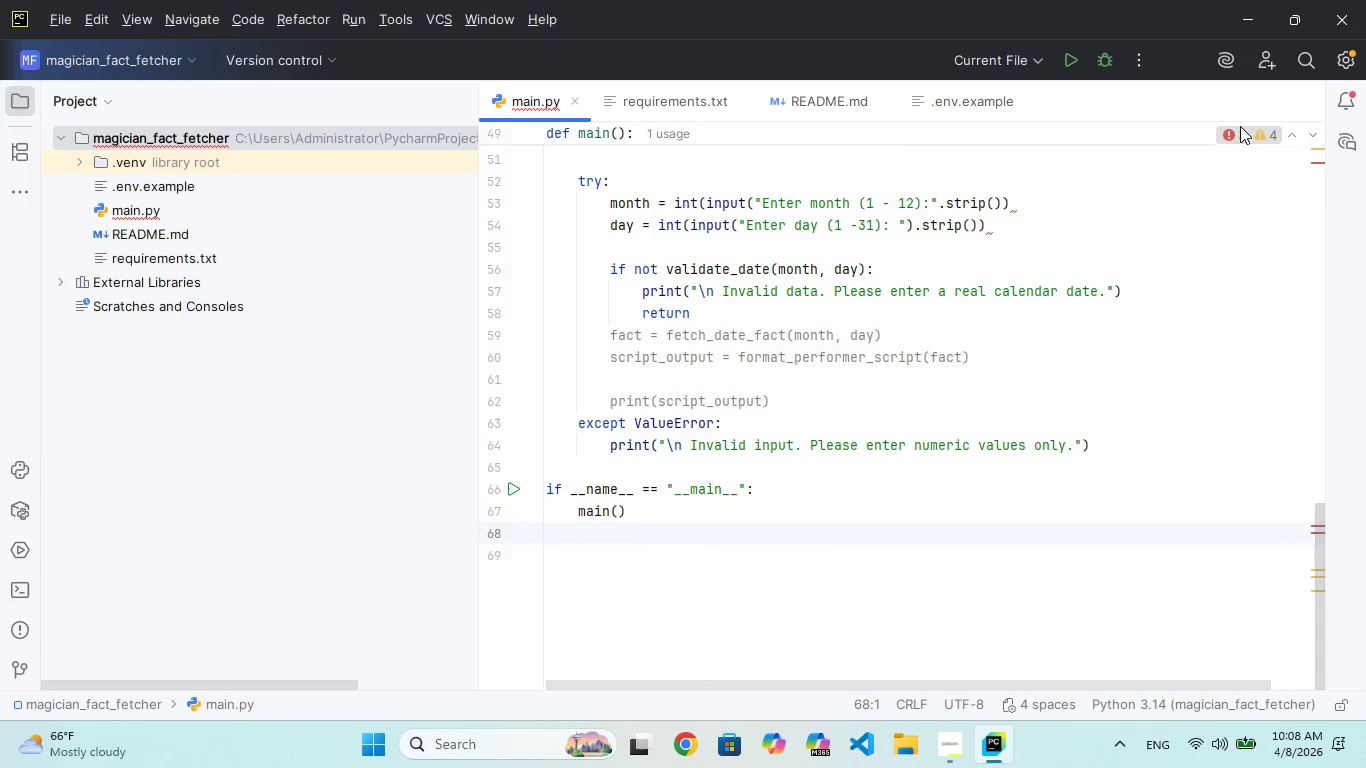 
left_click([1238, 132])
 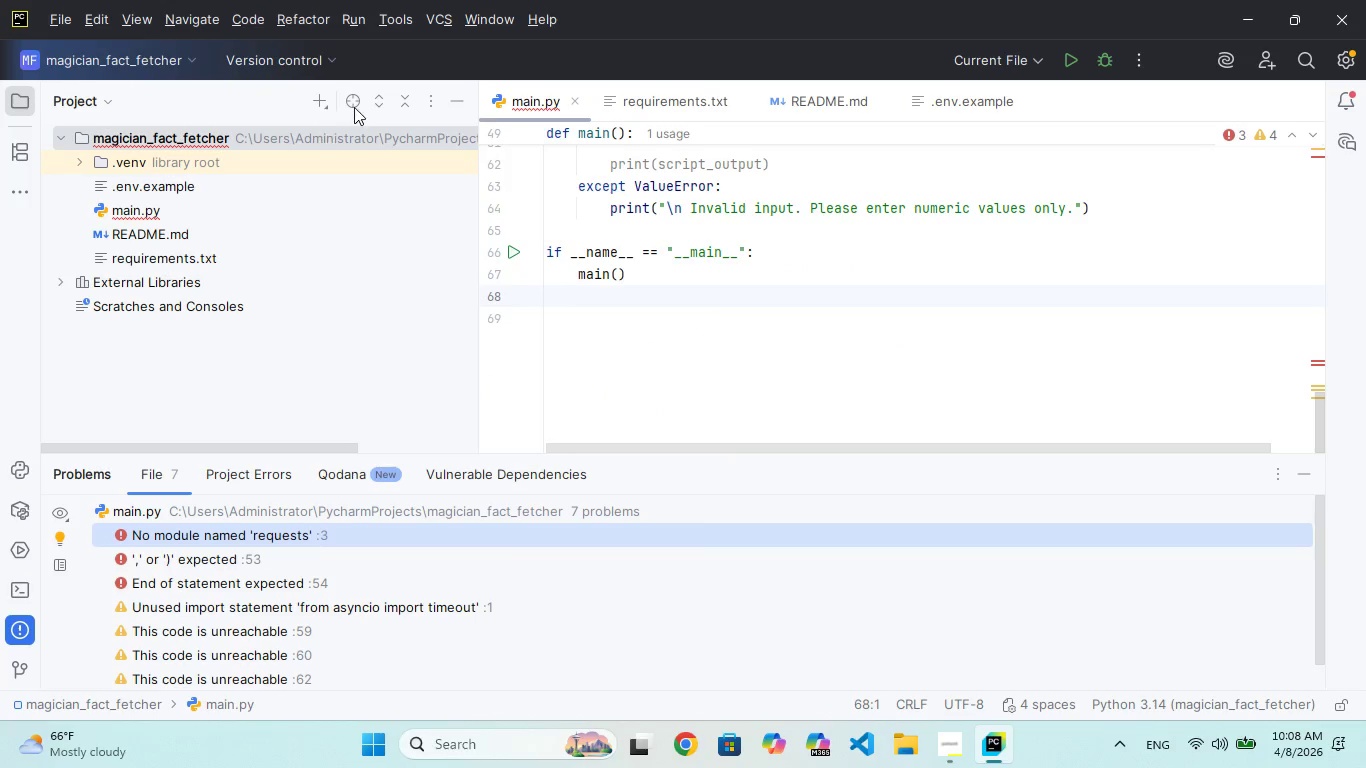 
scroll: coordinate [839, 308], scroll_direction: up, amount: 37.0
 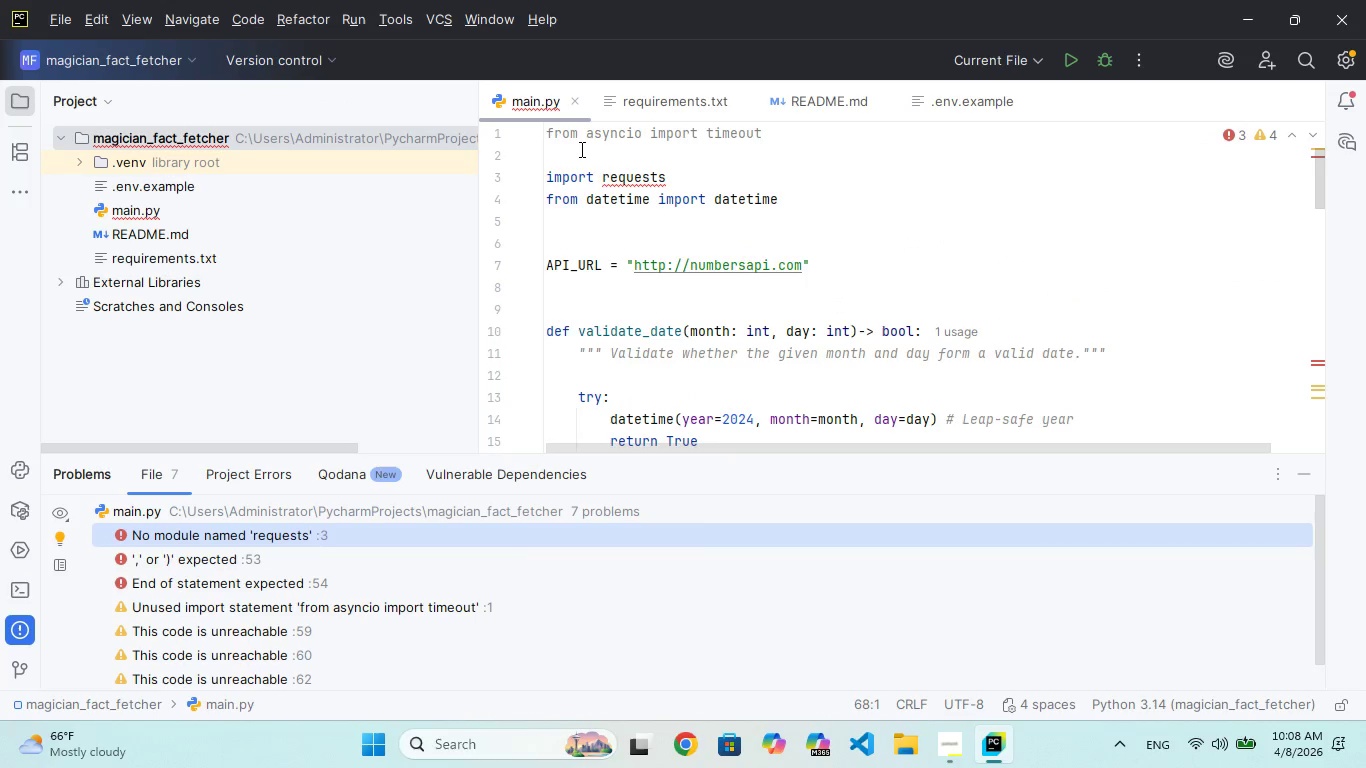 
left_click([580, 153])
 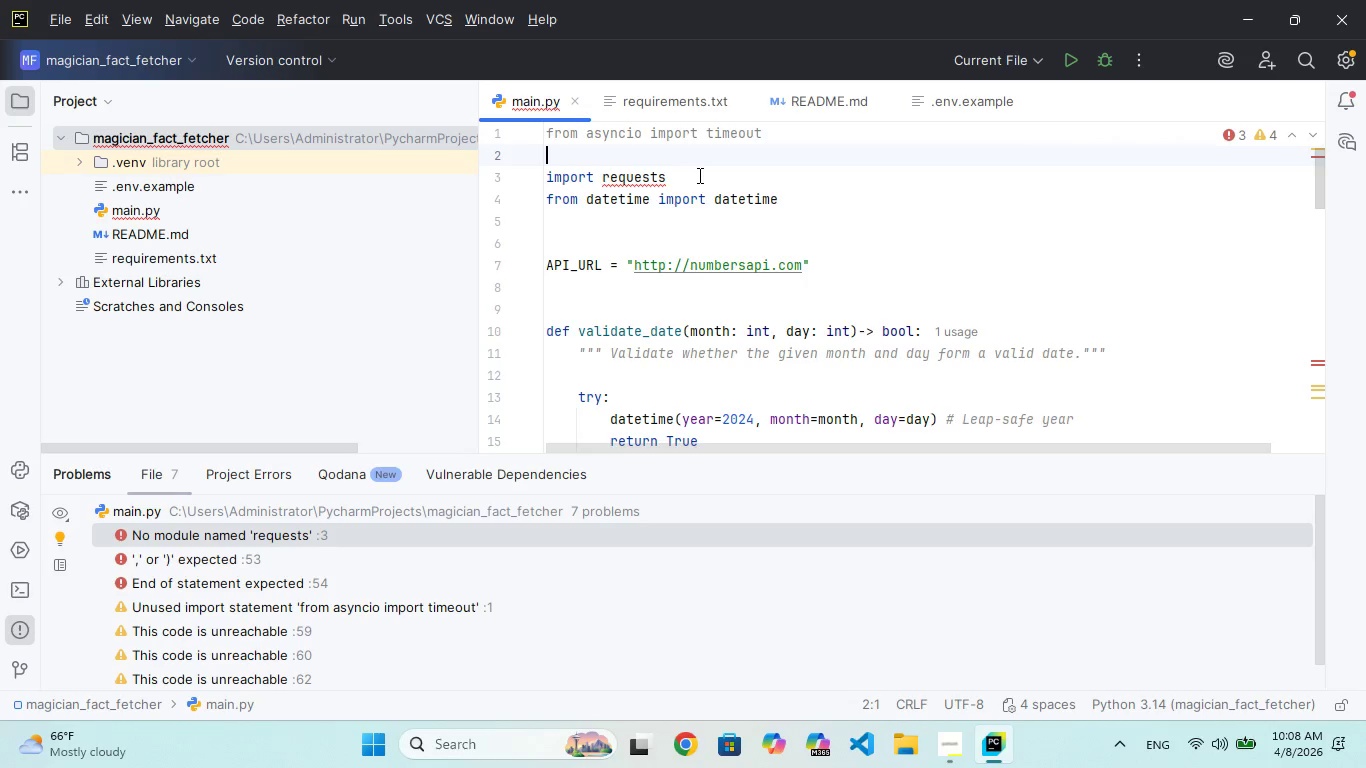 
key(ArrowDown)
 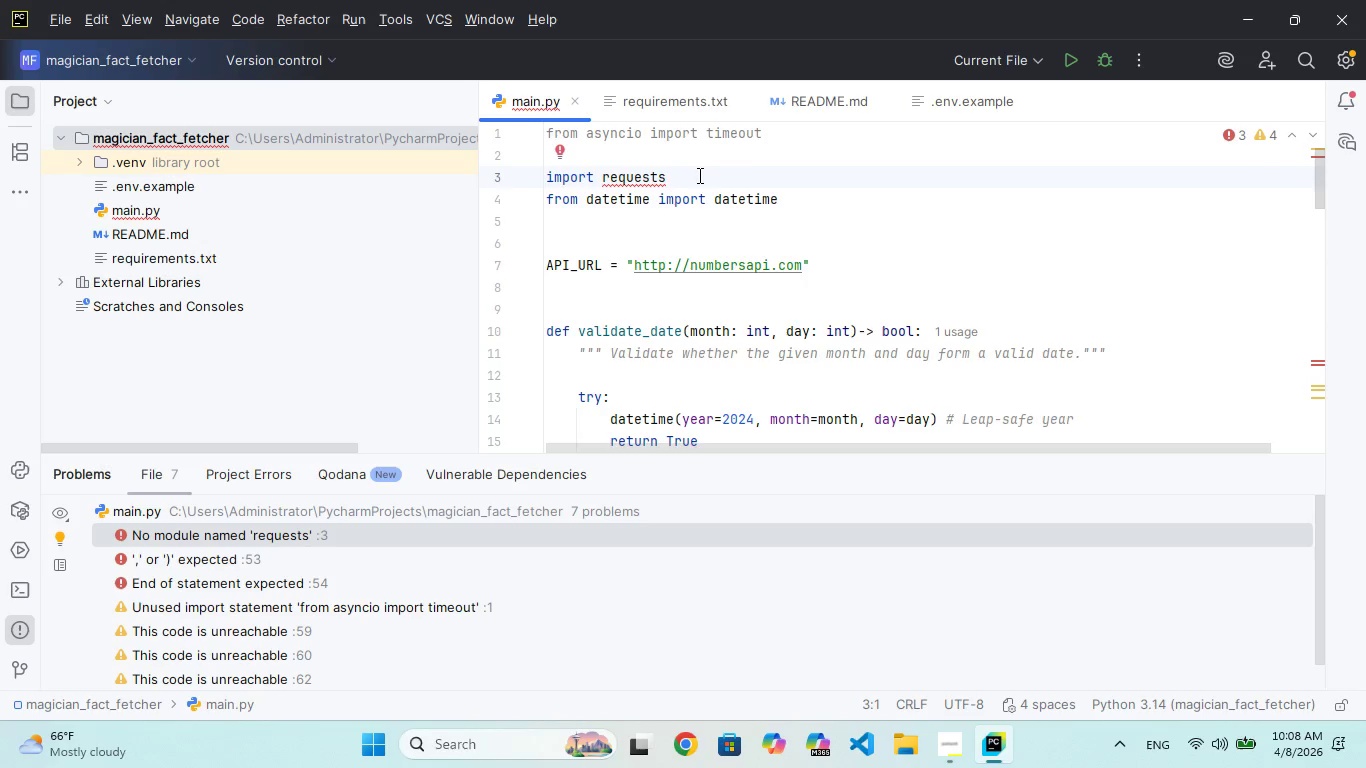 
key(Backspace)
 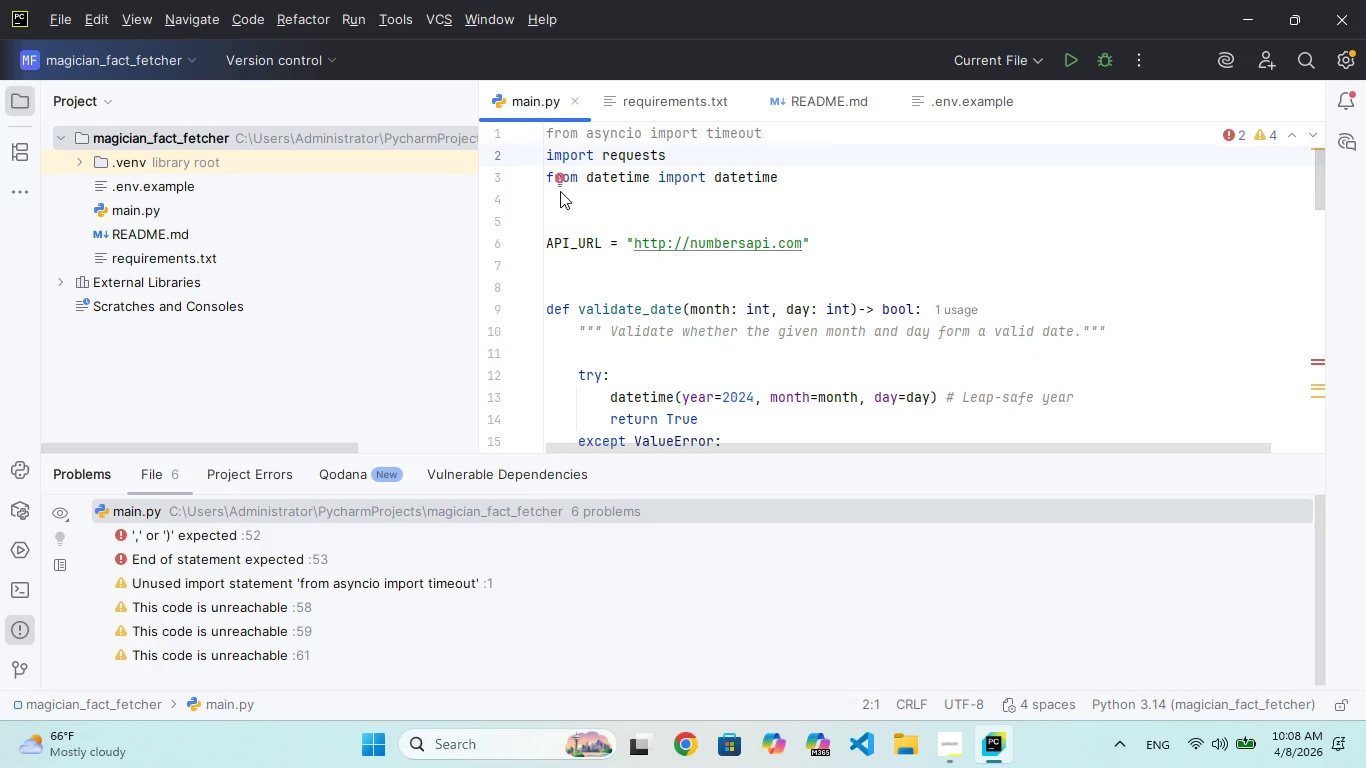 
wait(5.62)
 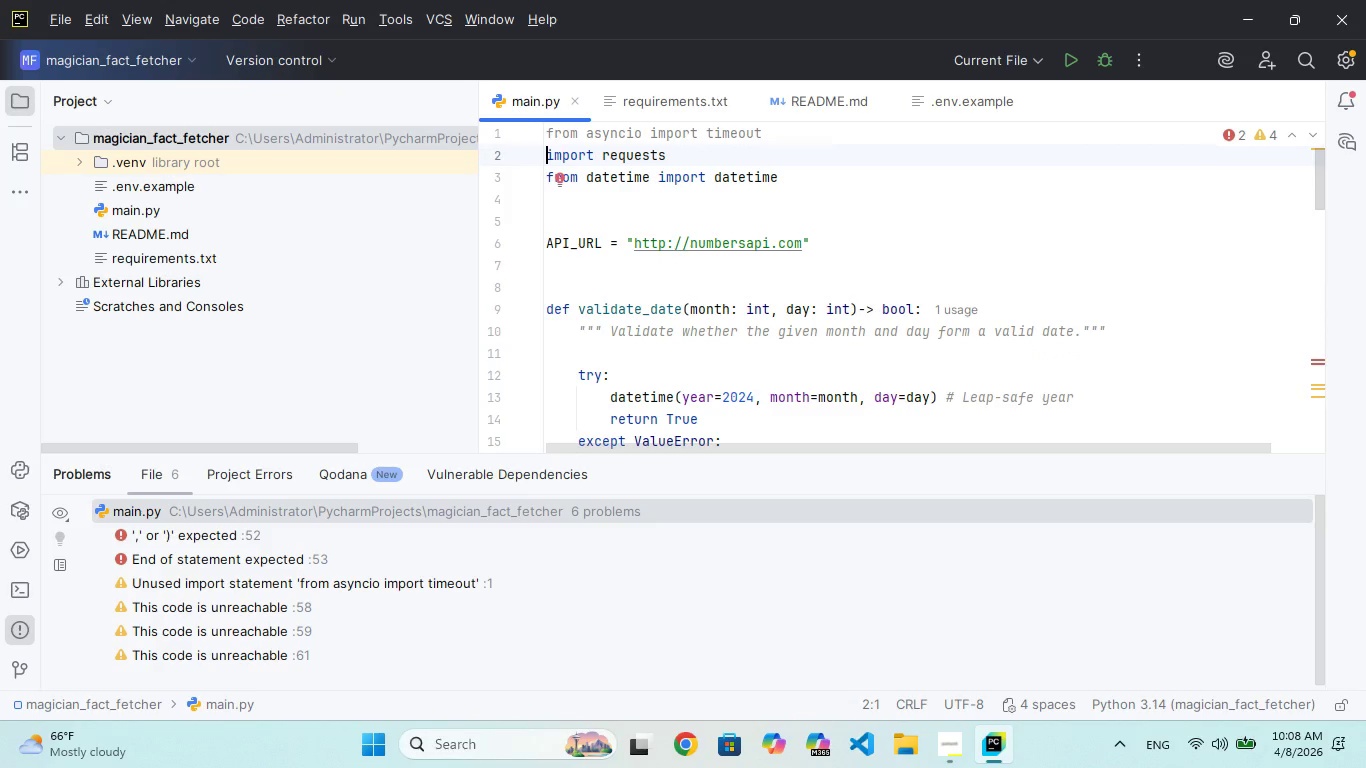 
left_click([557, 180])
 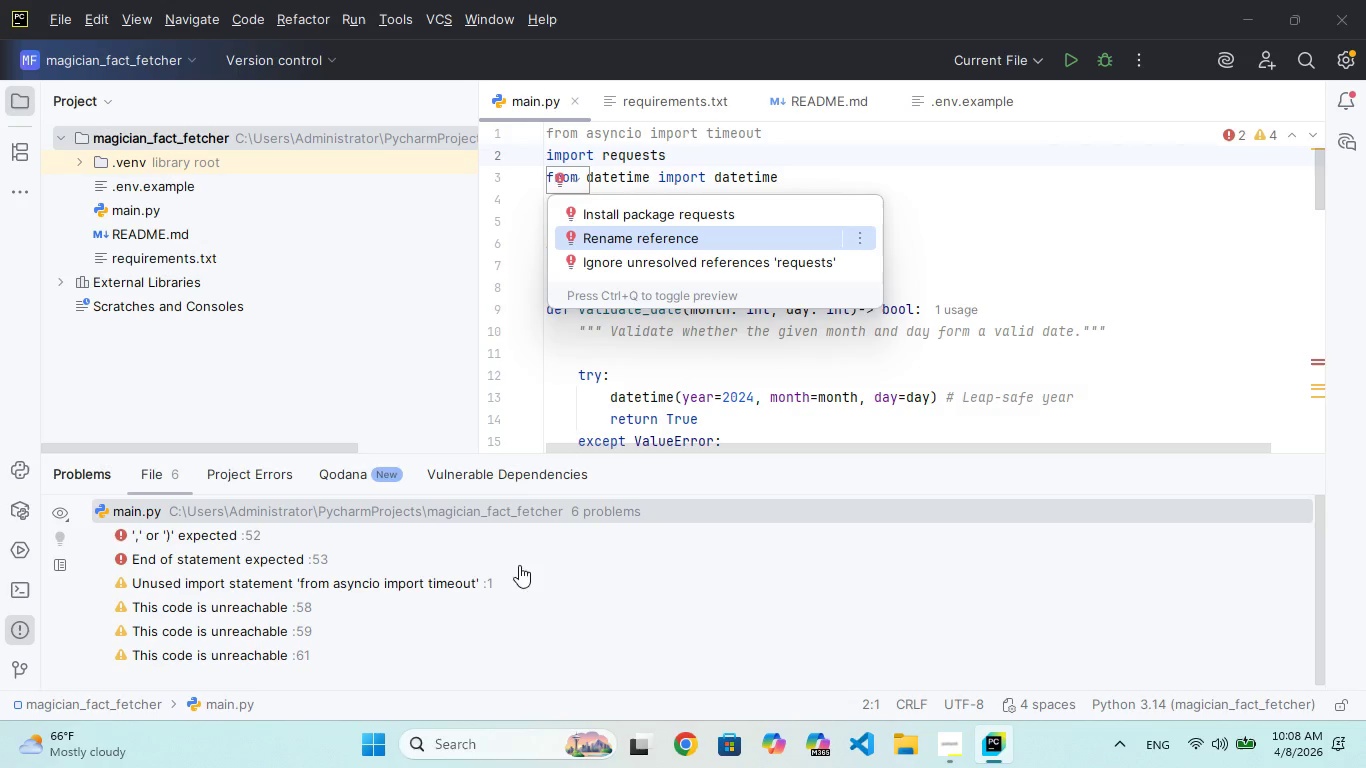 
wait(5.66)
 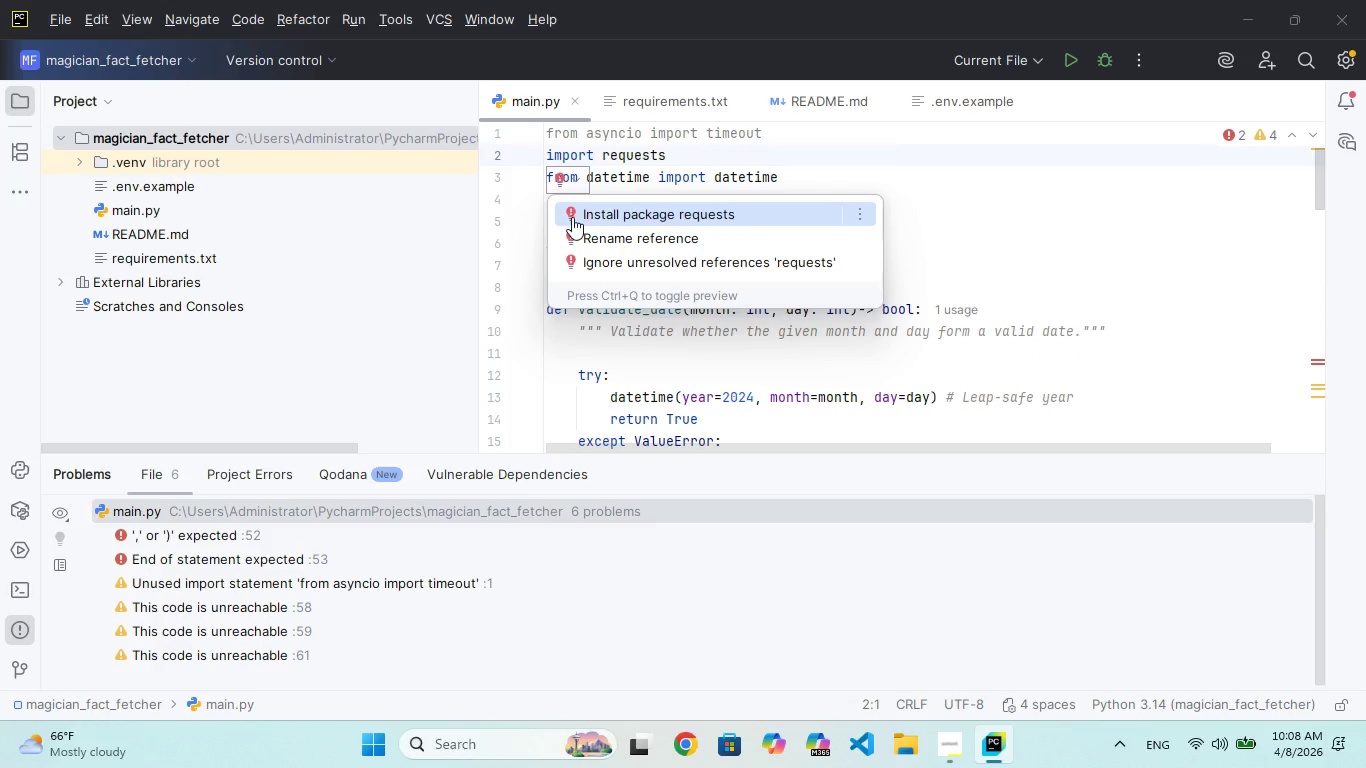 
double_click([102, 473])
 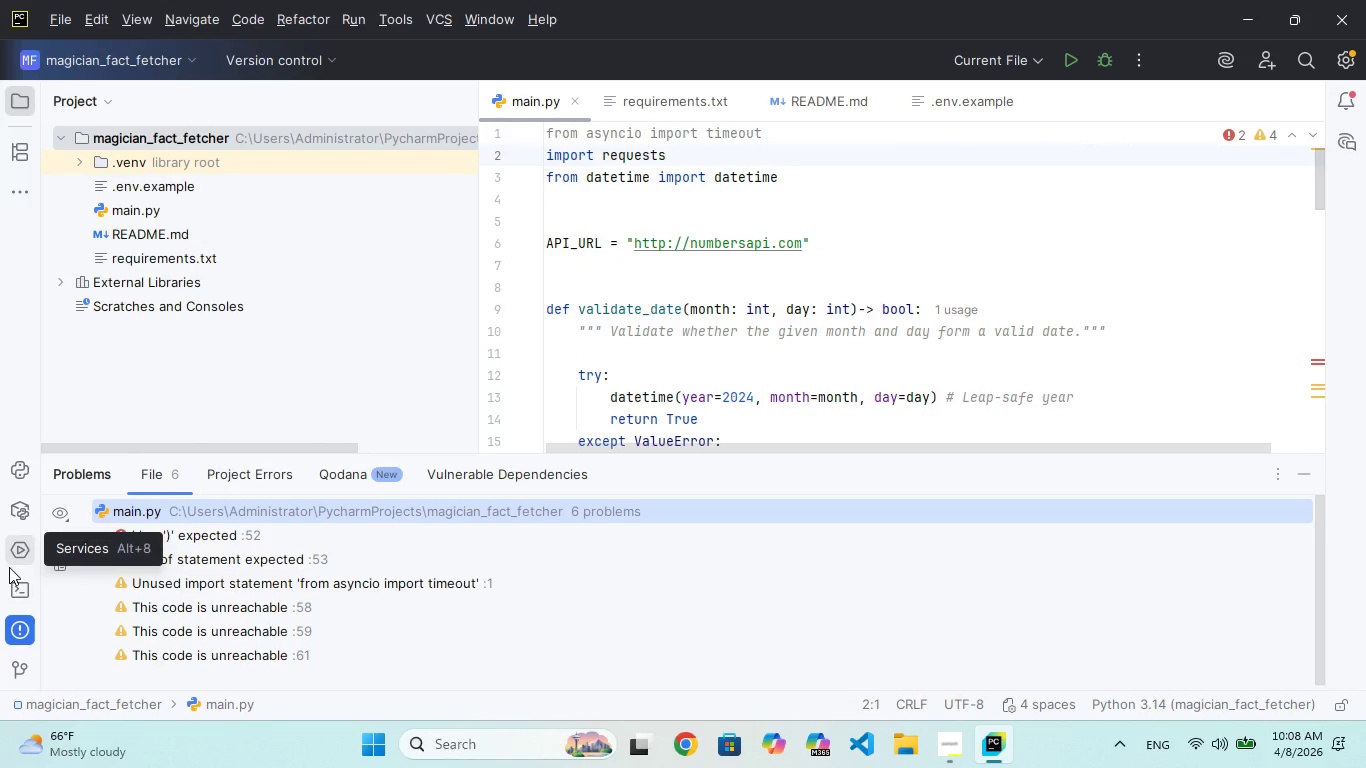 
left_click([41, 604])
 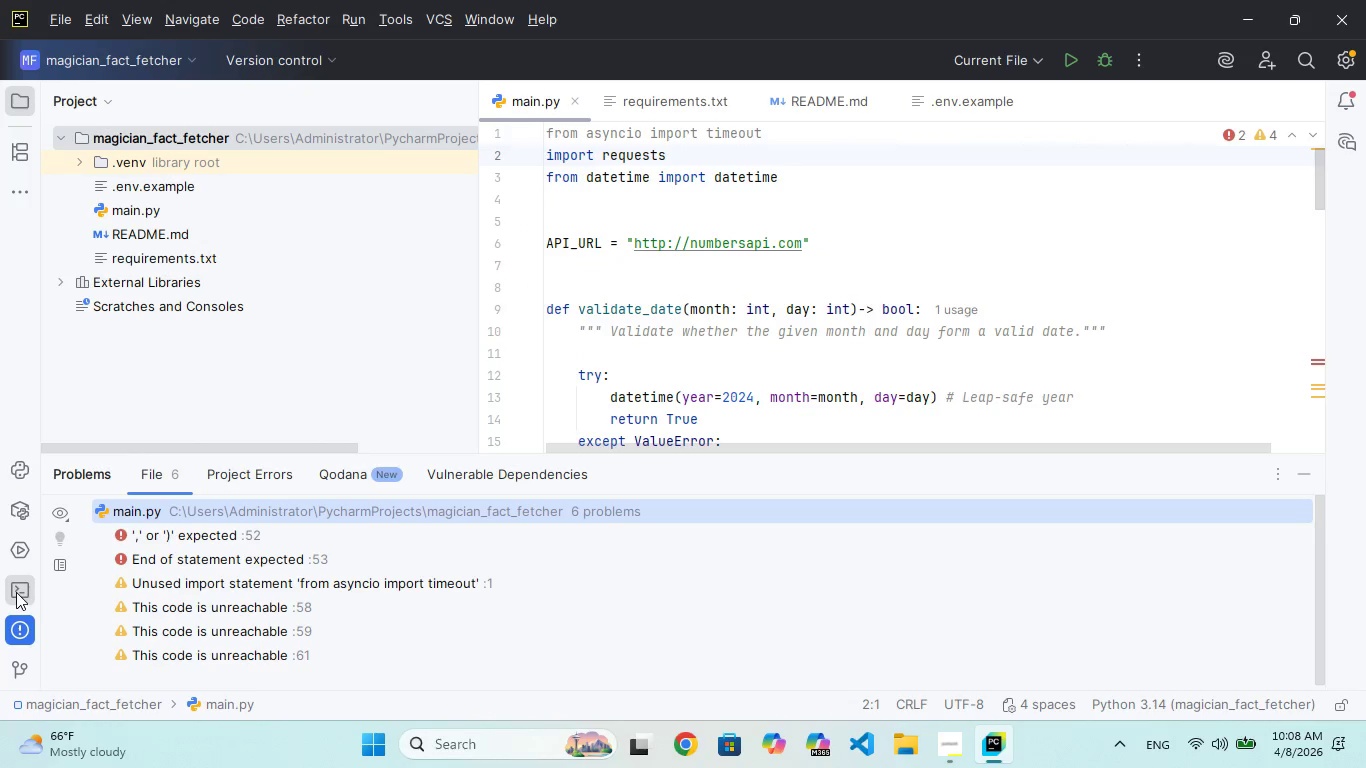 
double_click([16, 592])
 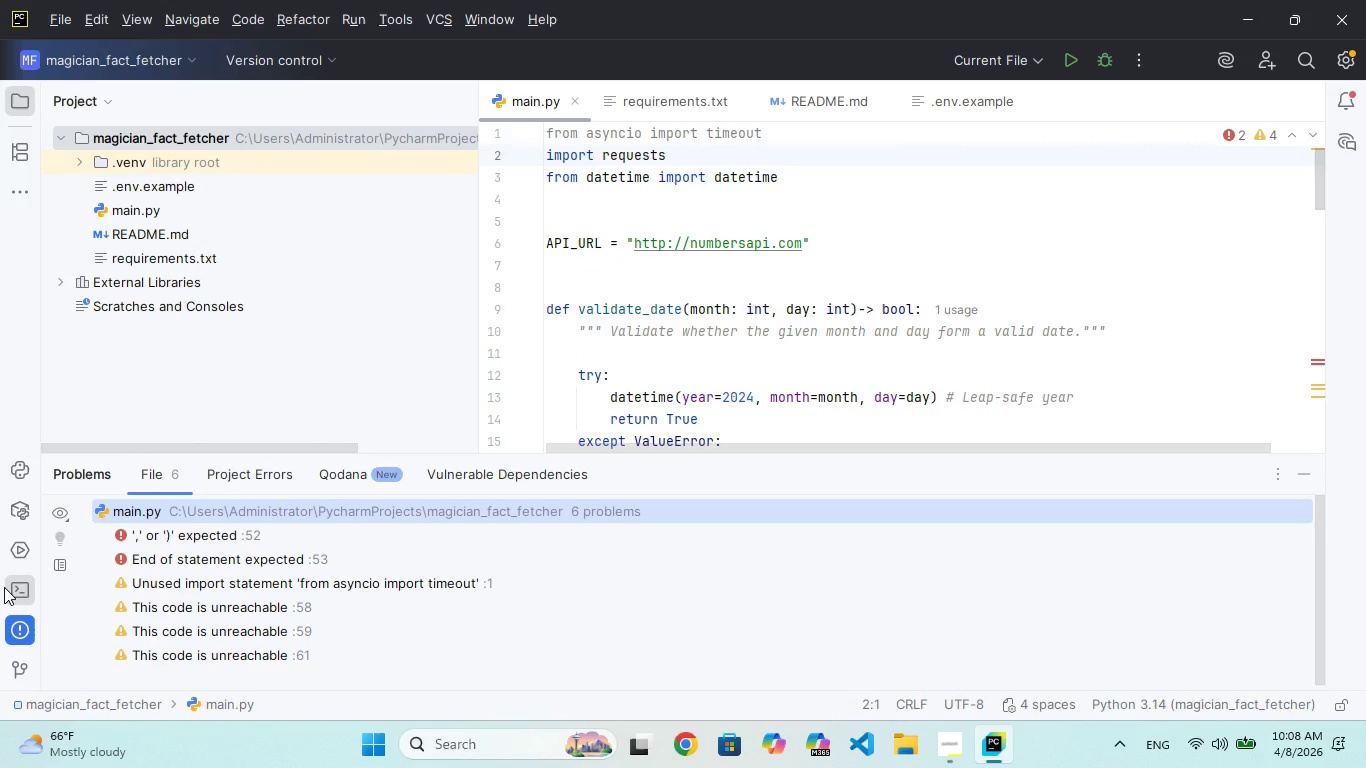 
double_click([4, 587])
 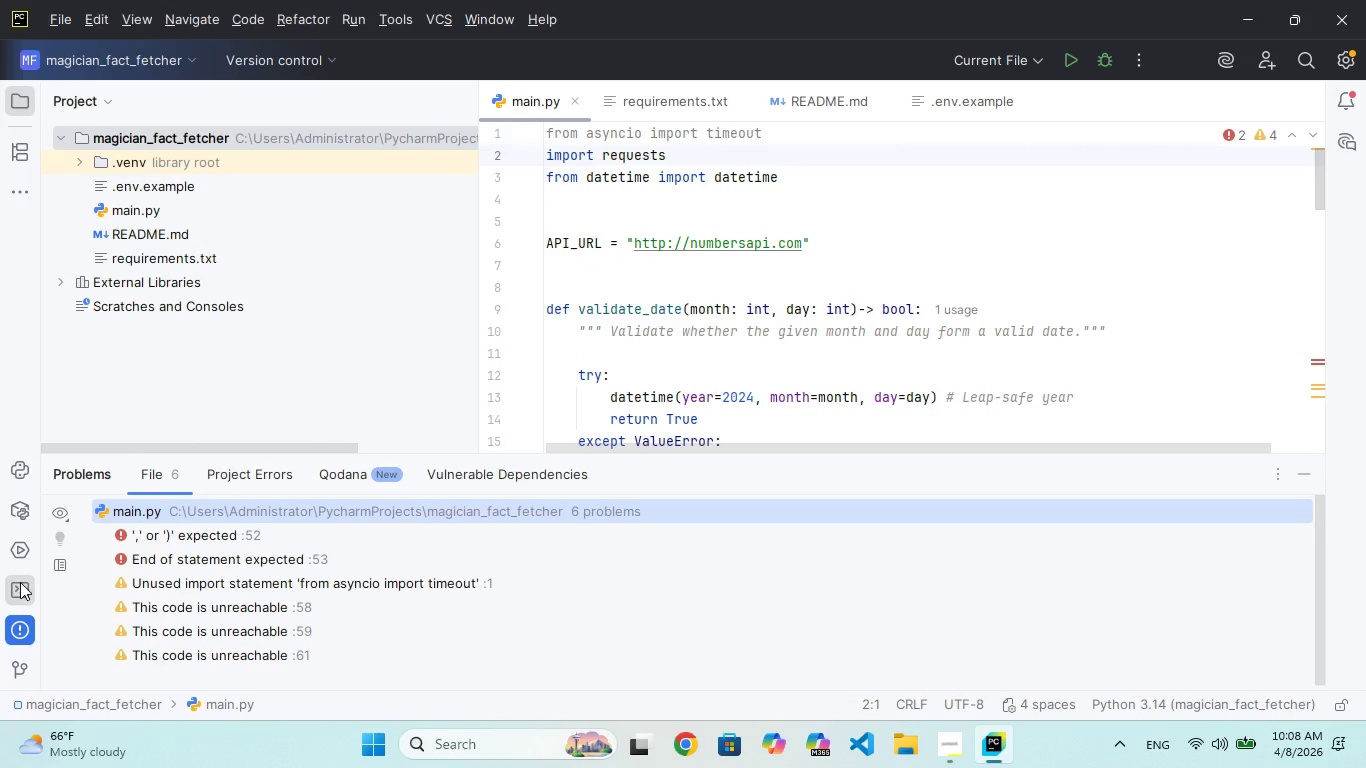 
double_click([20, 582])
 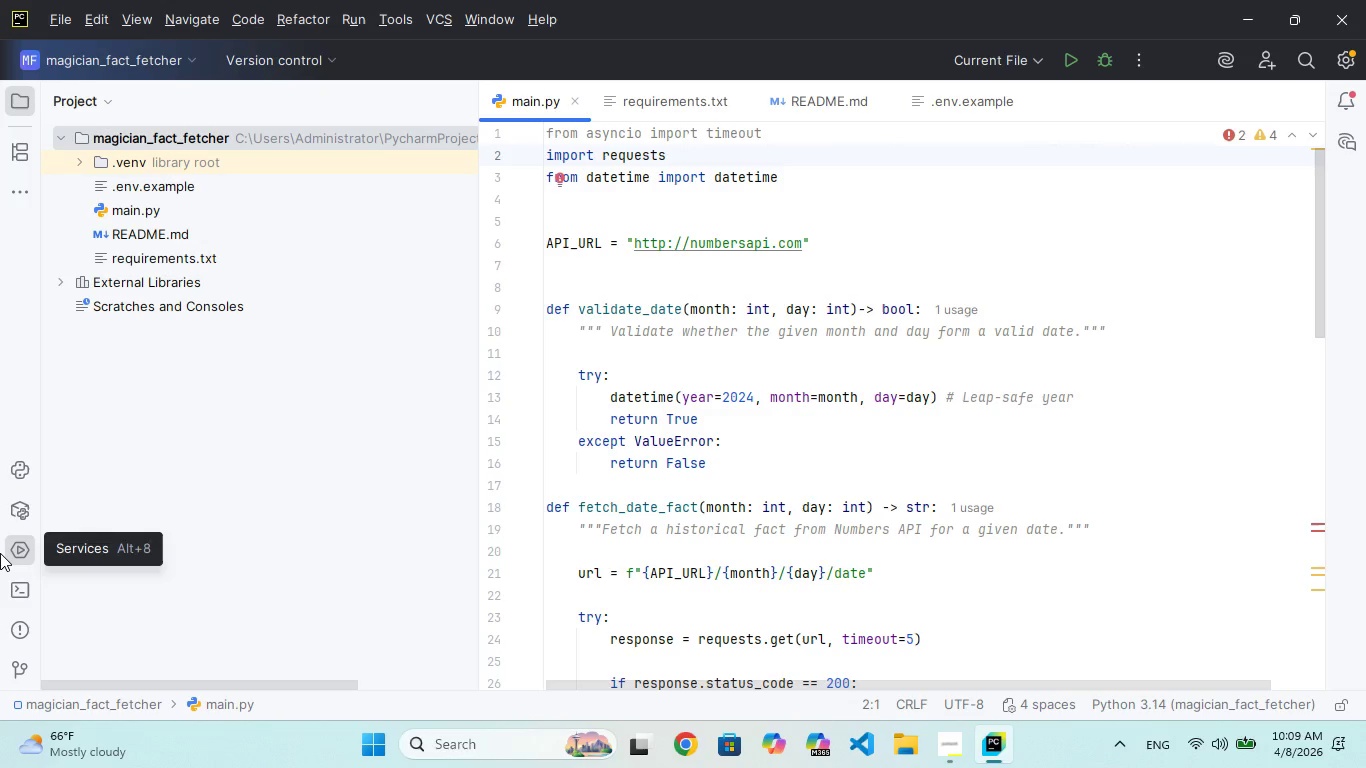 
wait(33.31)
 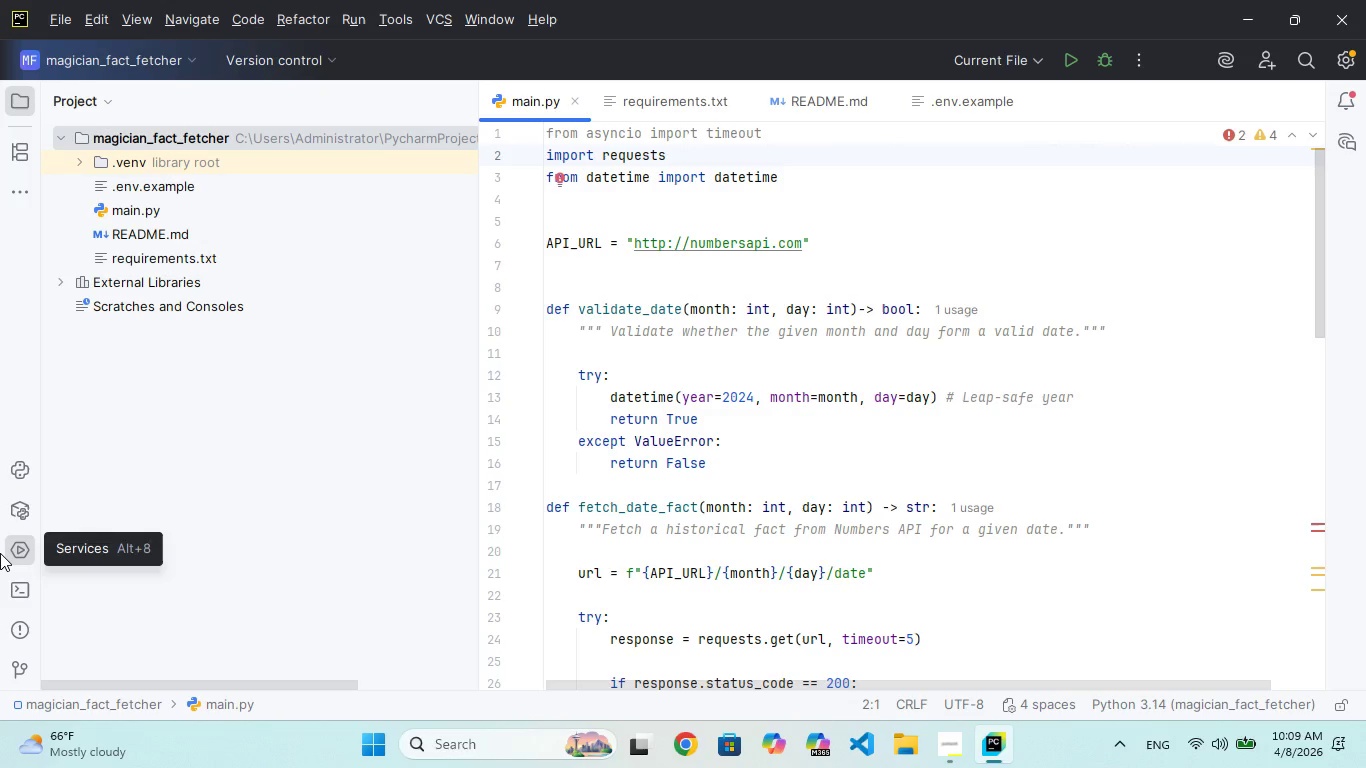 
left_click([2, 592])
 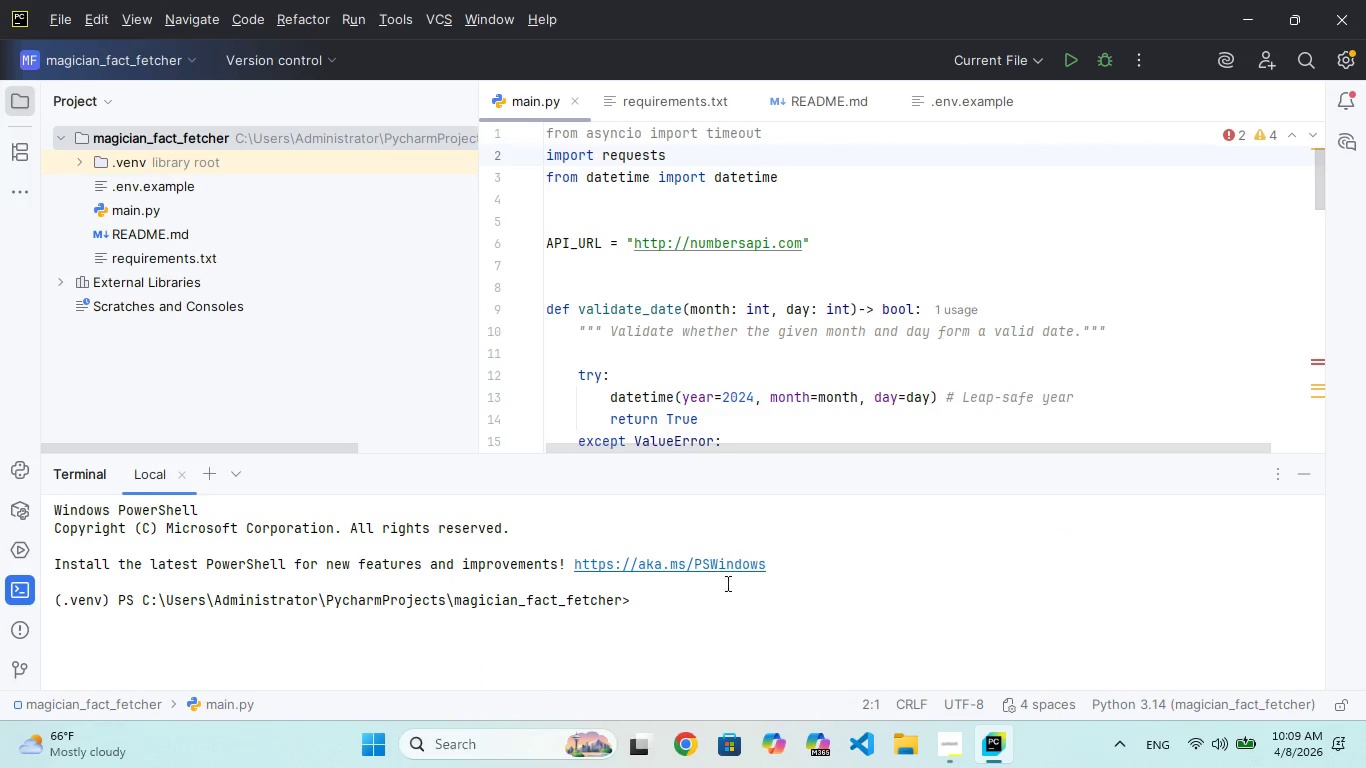 
left_click([703, 607])
 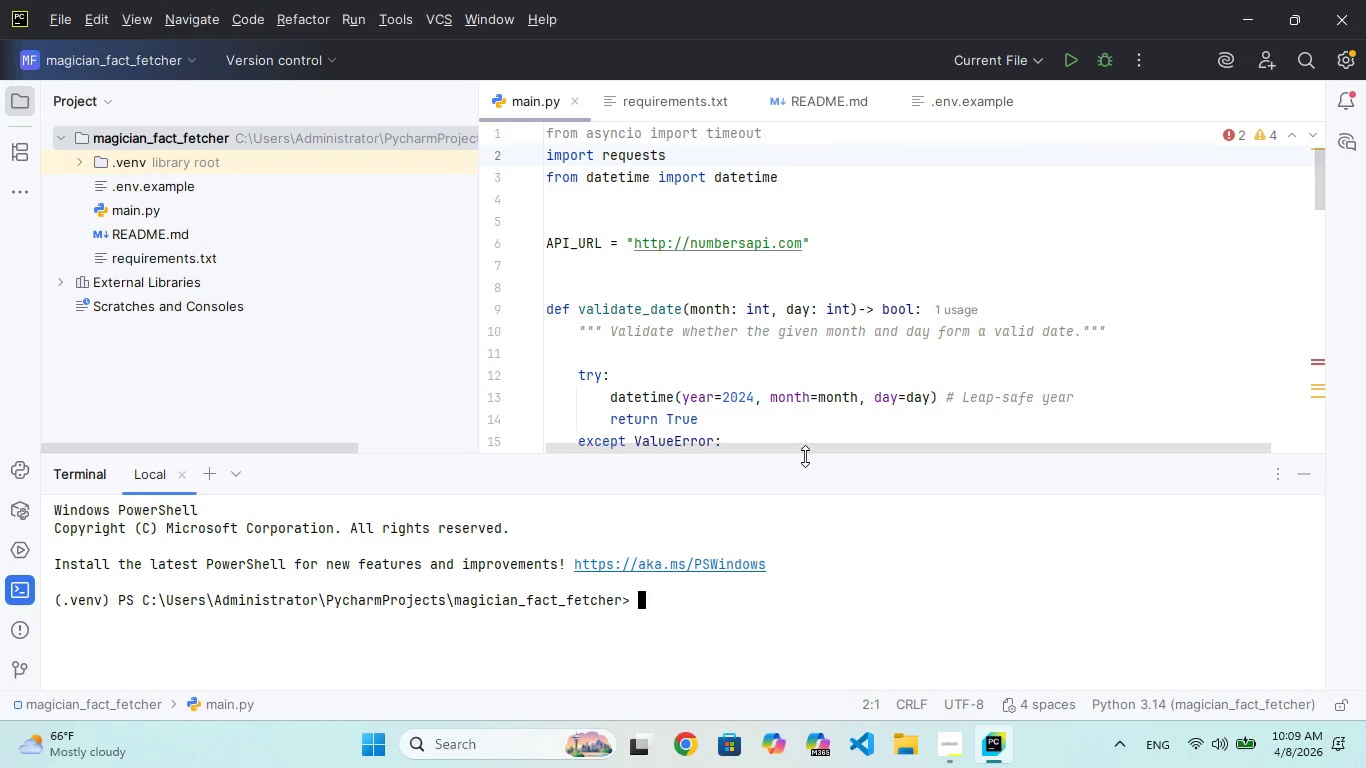 
type(pip install -r requirements.txt)
 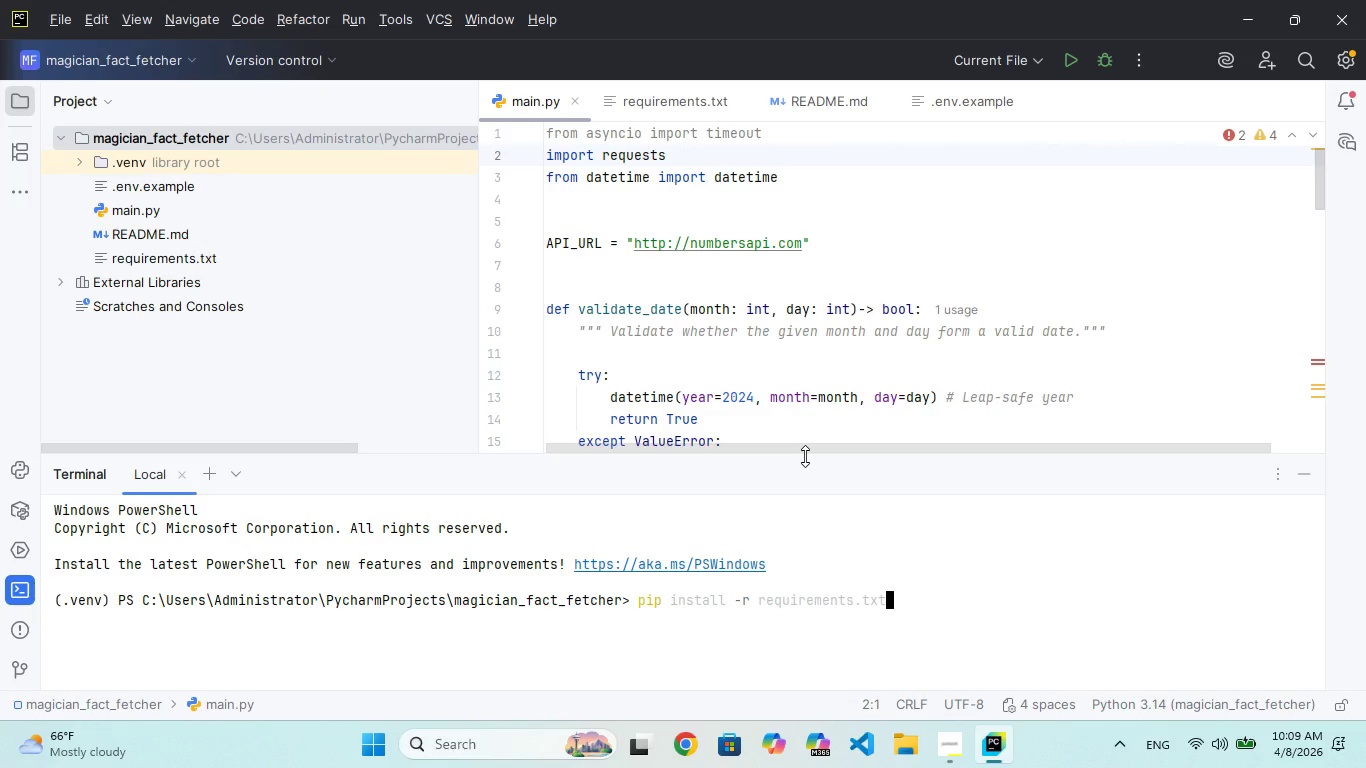 
key(Enter)
 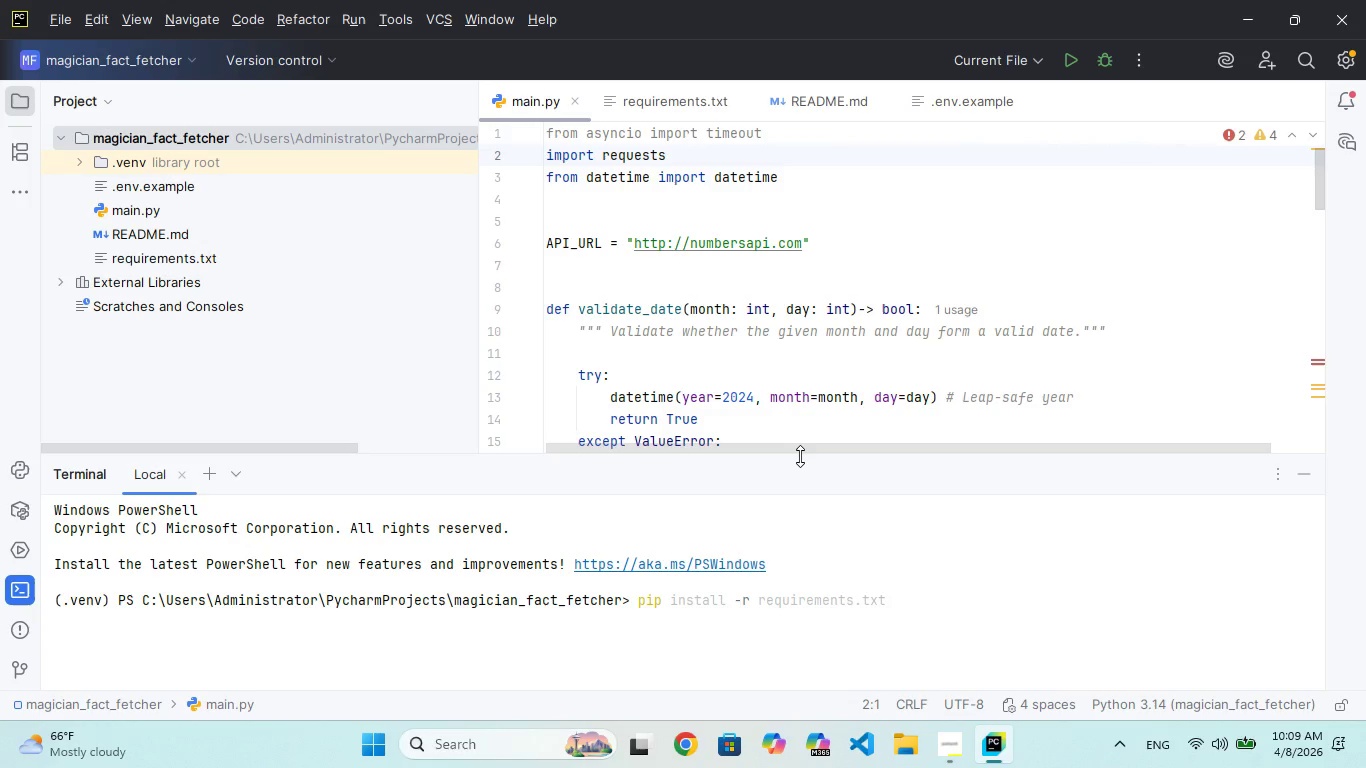 
wait(12.76)
 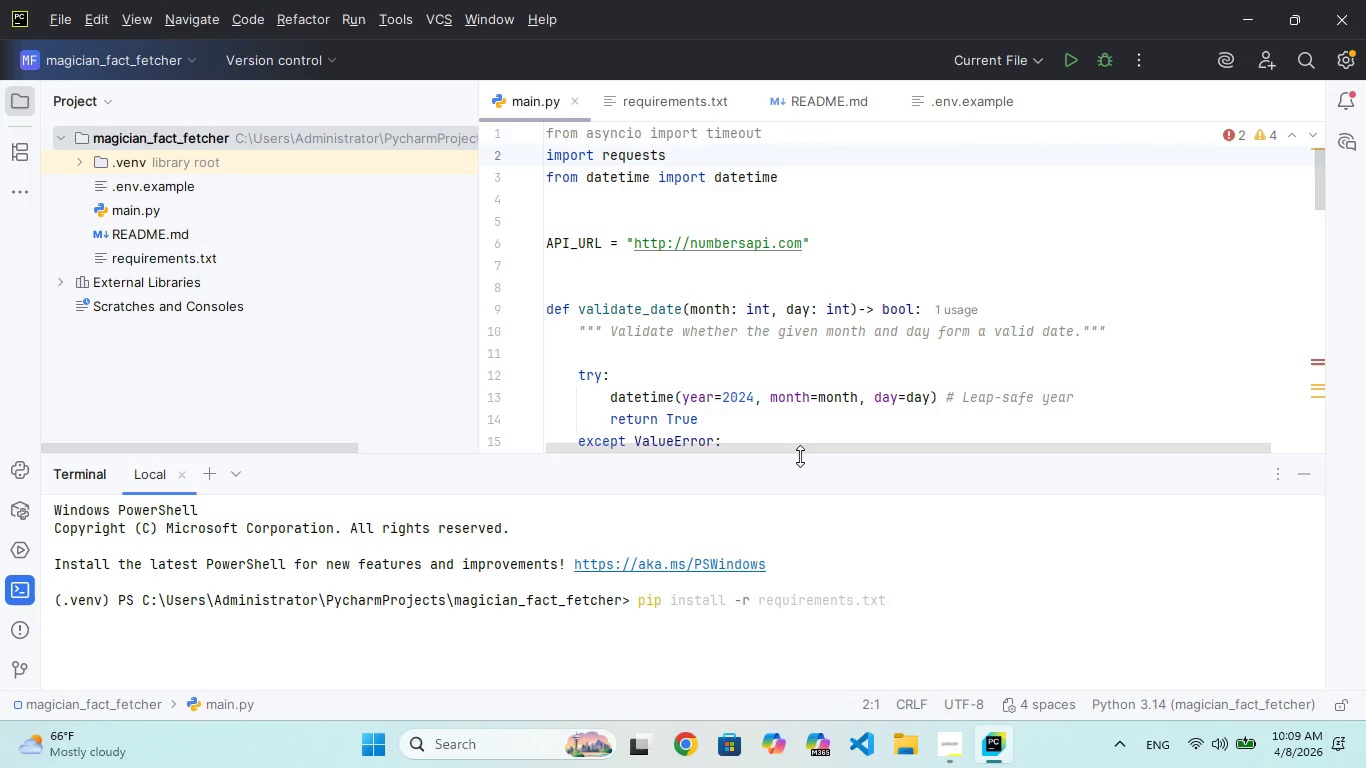 
mouse_move([1360, 52])
 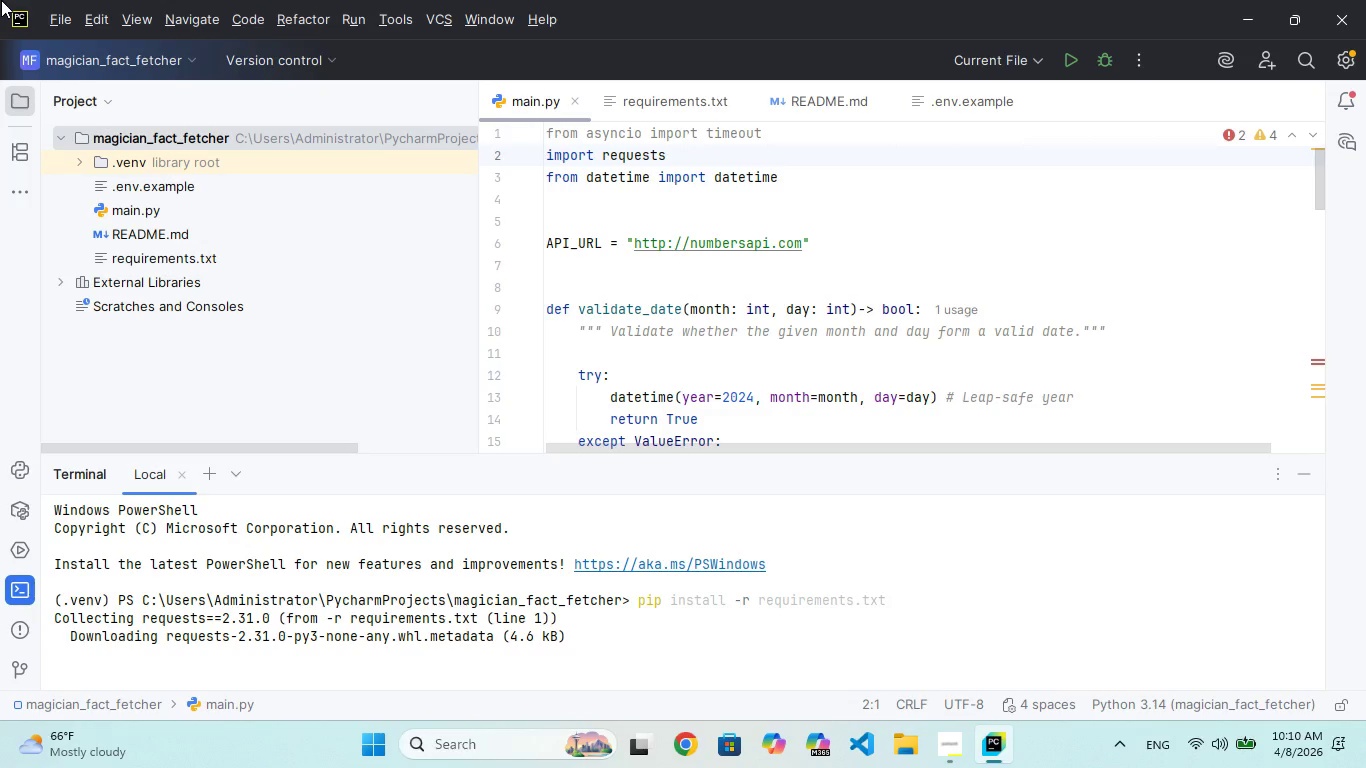 
wait(11.64)
 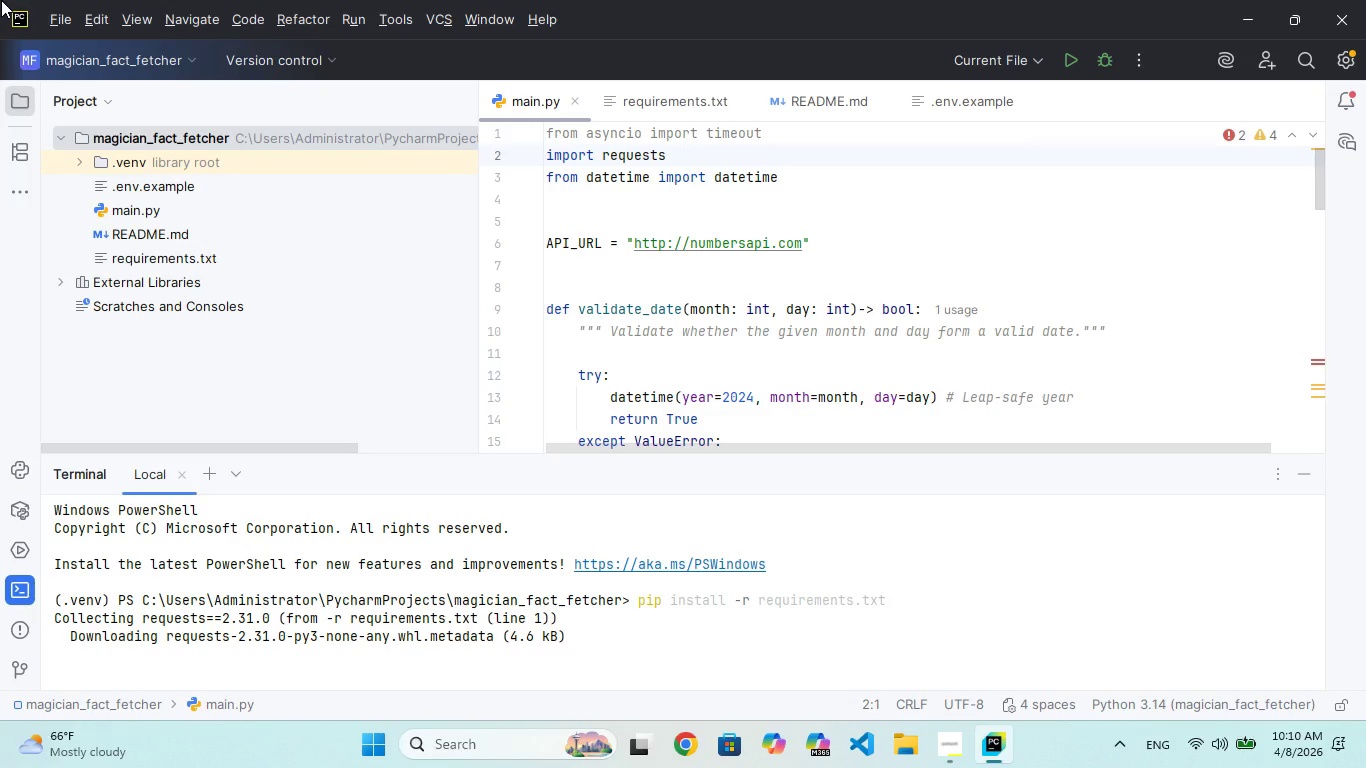 
scroll: coordinate [757, 509], scroll_direction: down, amount: 21.0
 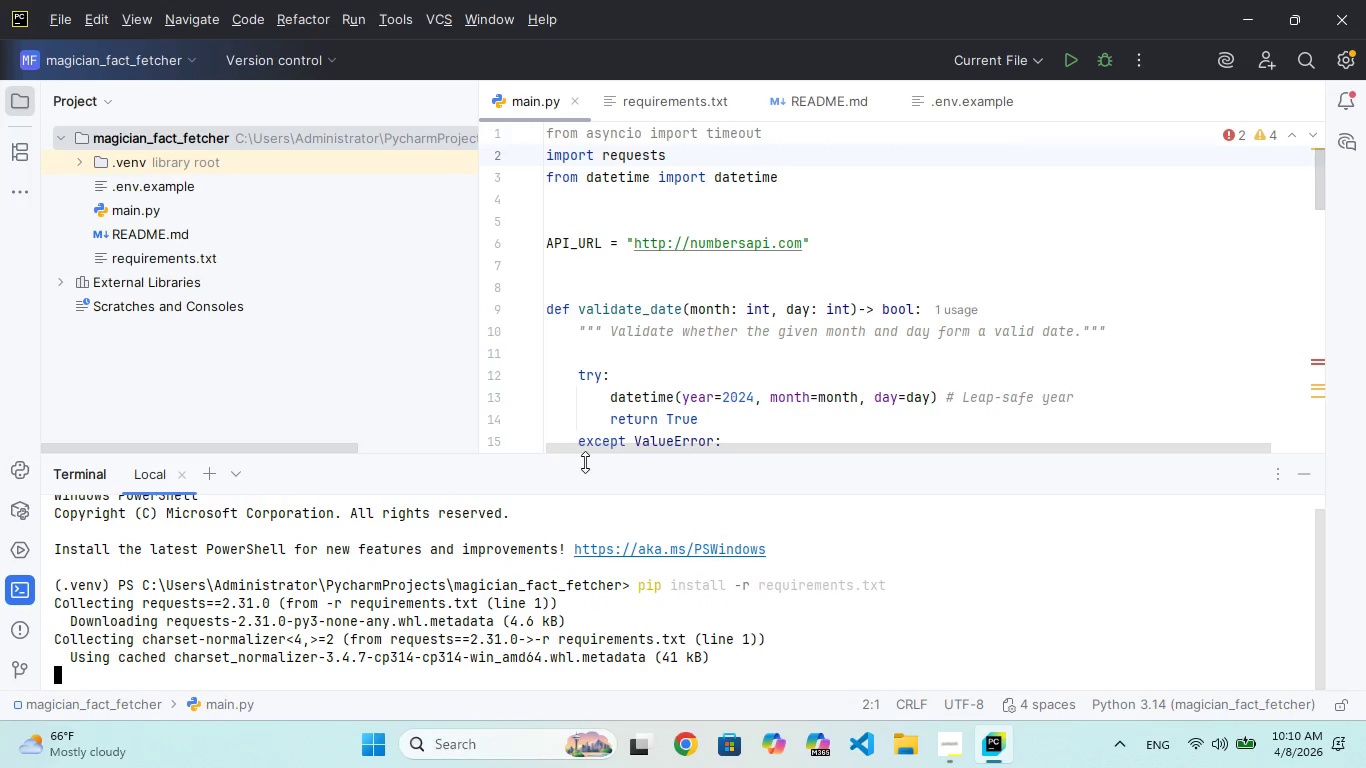 
left_click_drag(start_coordinate=[582, 454], to_coordinate=[571, 396])
 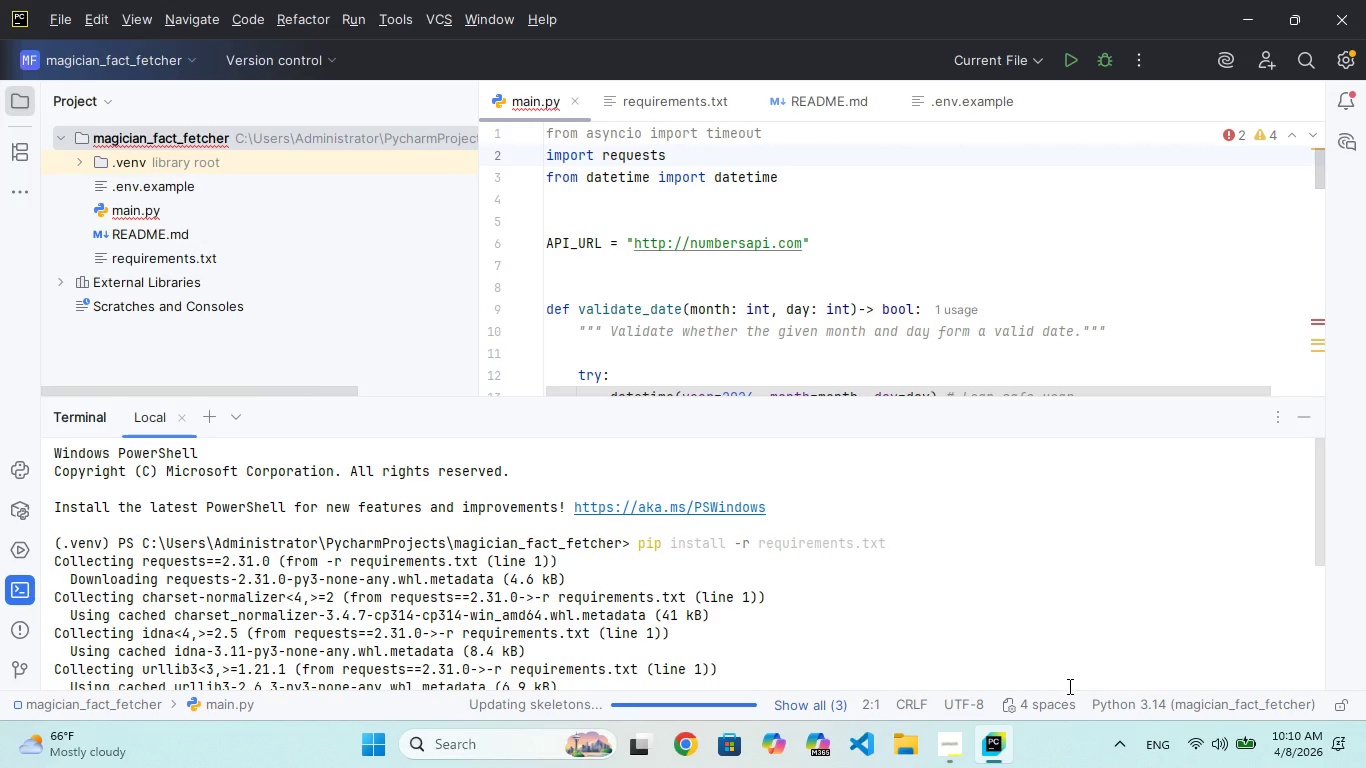 
wait(44.5)
 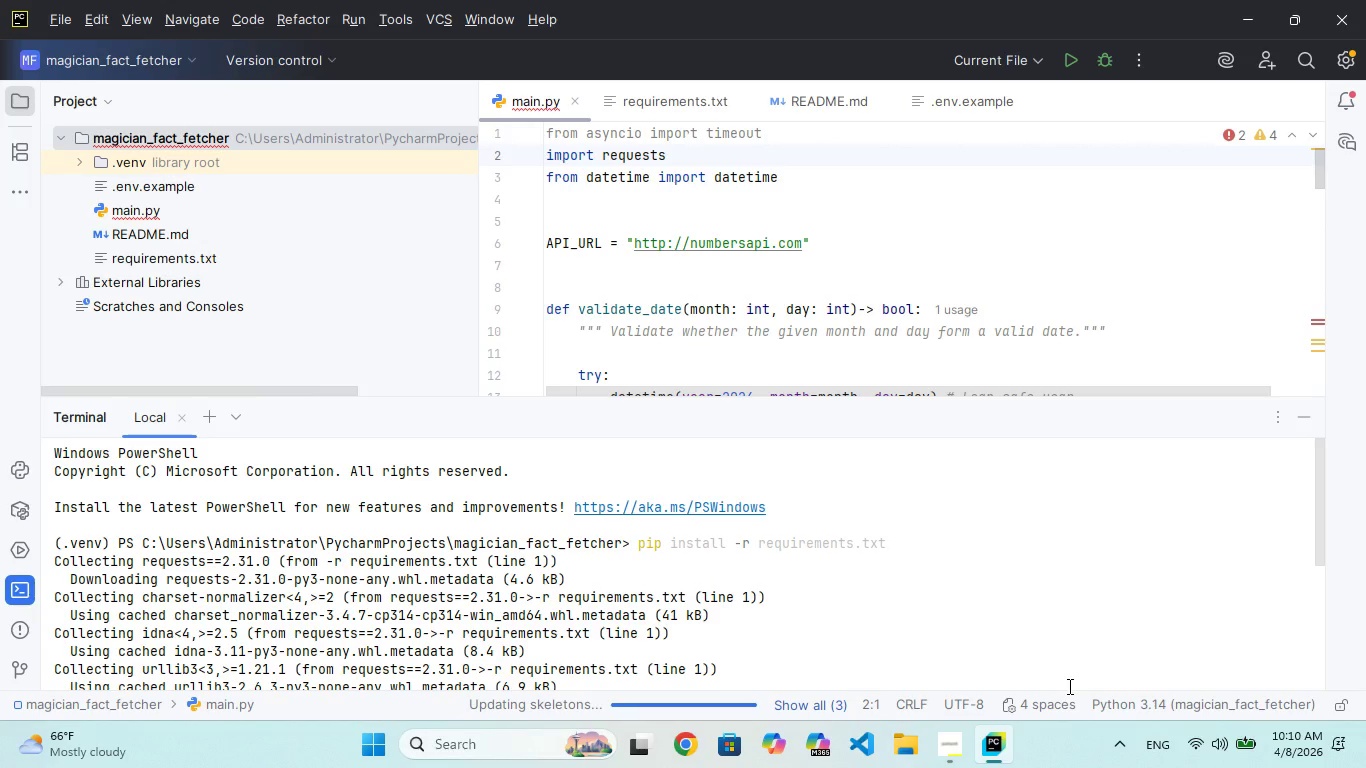 
scroll: coordinate [790, 673], scroll_direction: down, amount: 49.0
 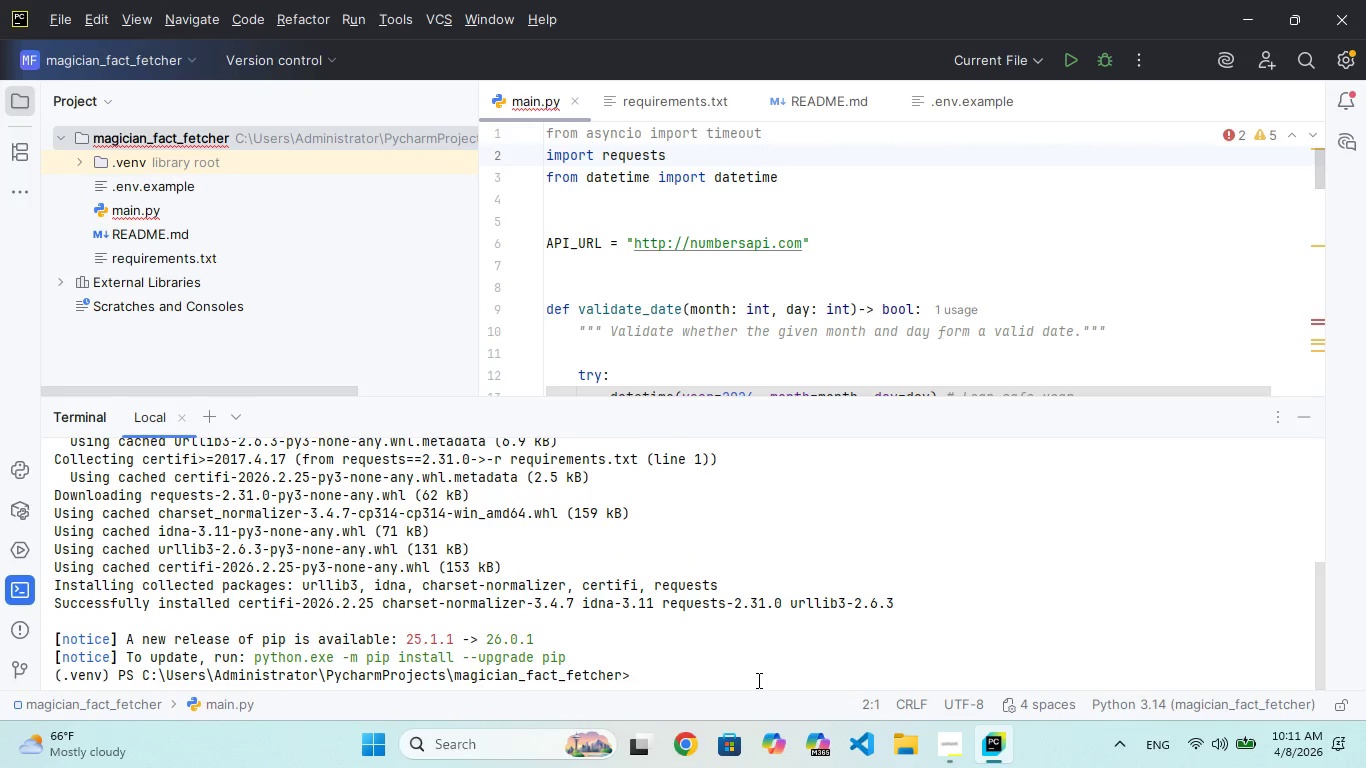 
type(pyhon main.pr)
 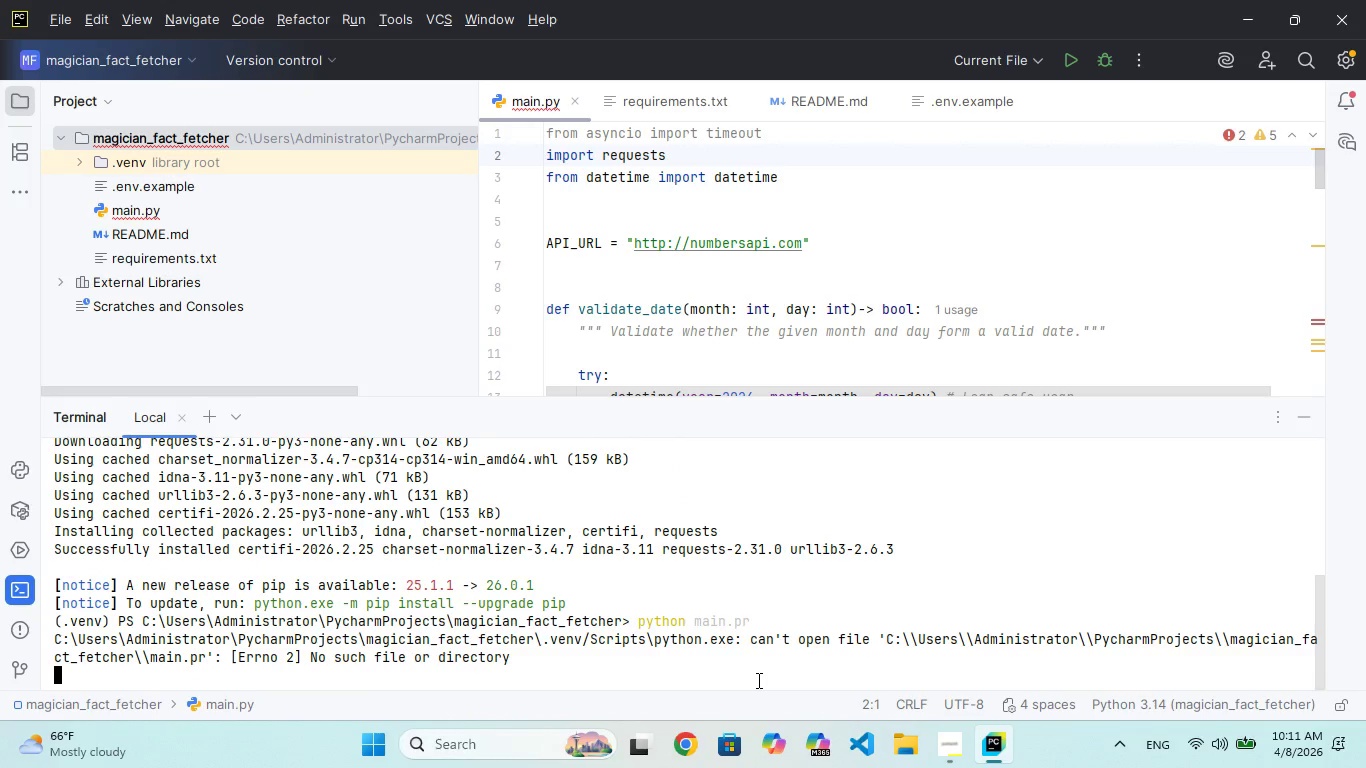 
hold_key(key=T, duration=0.41)
 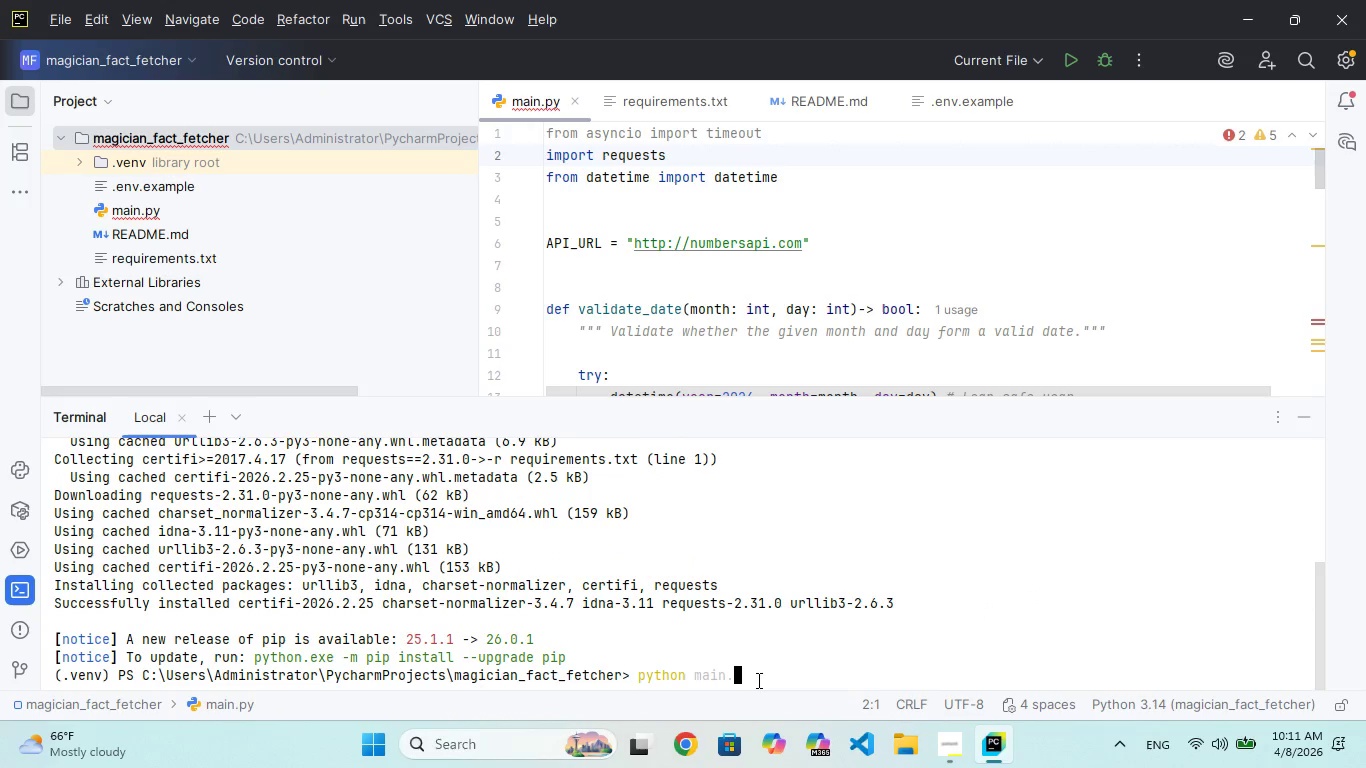 
hold_key(key=Enter, duration=0.33)
 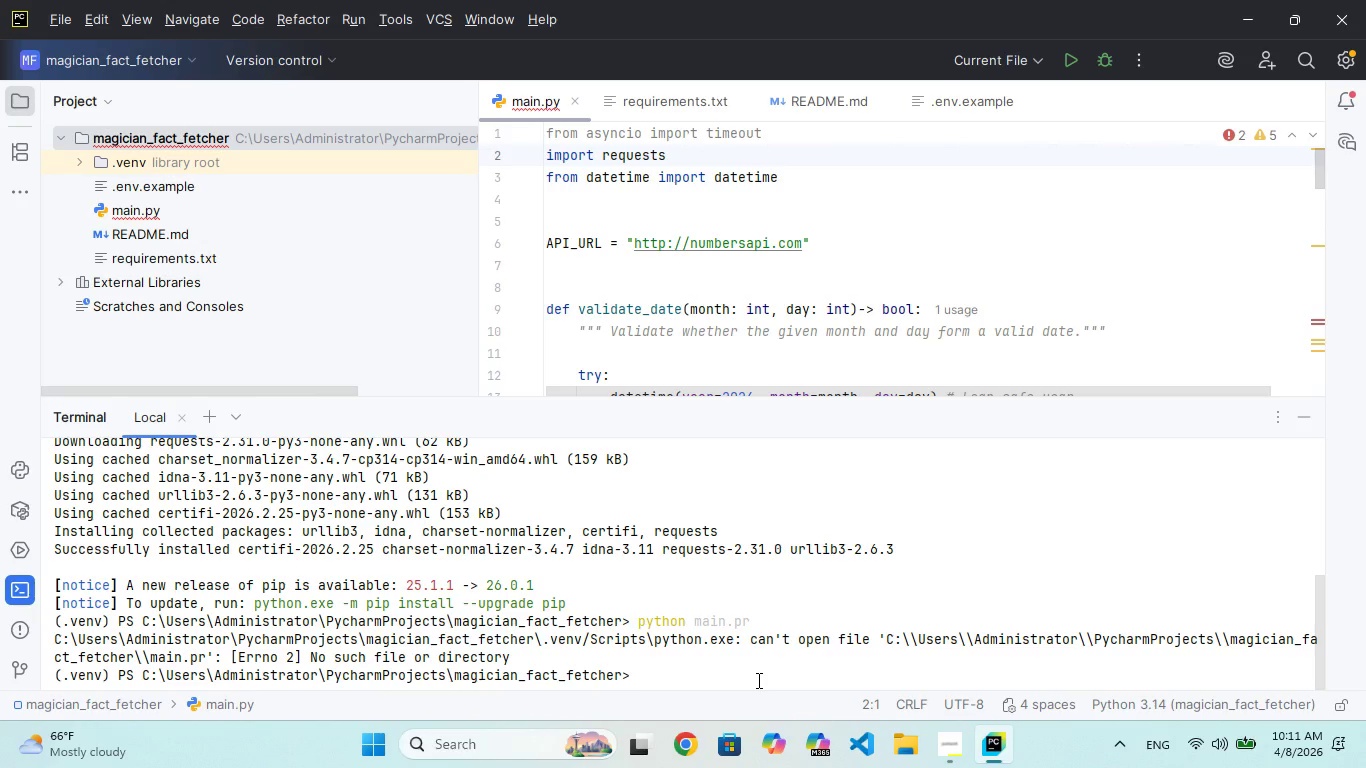 
wait(6.58)
 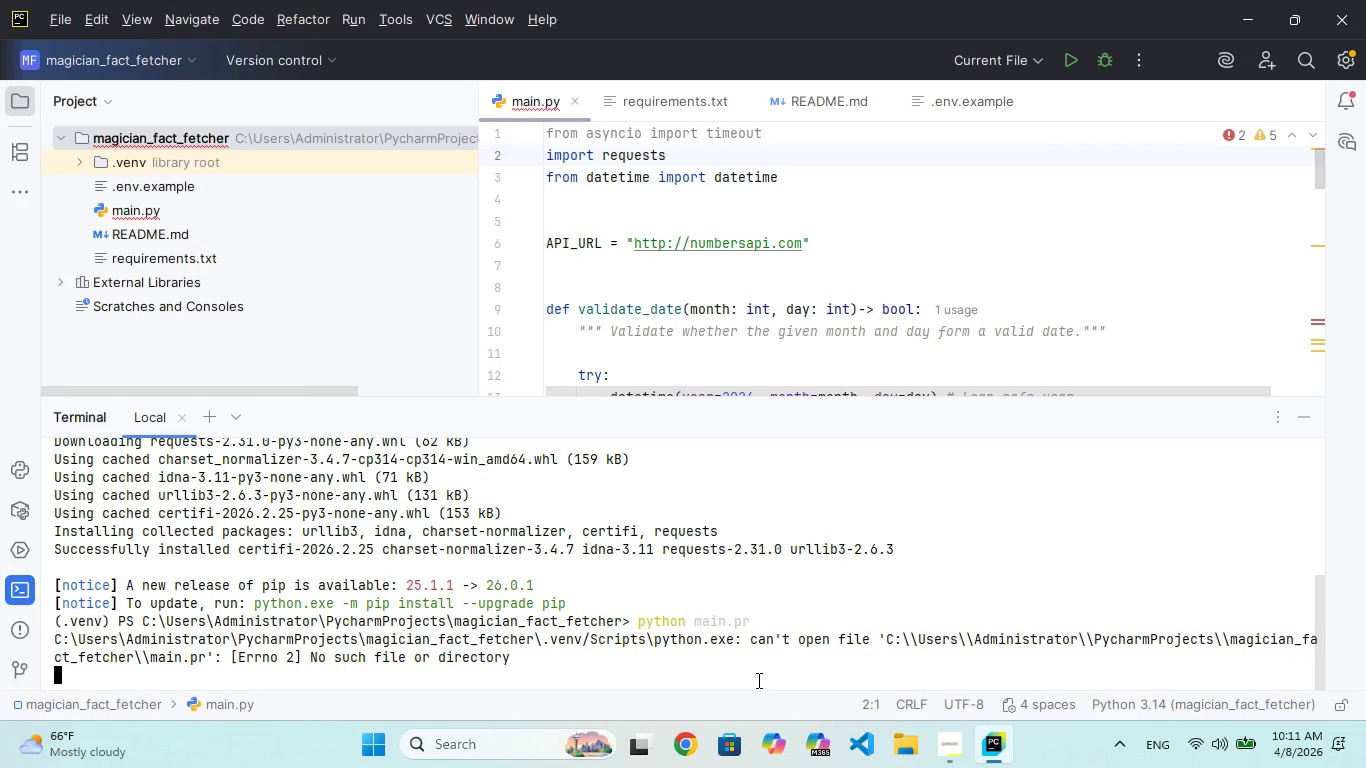 
type(c)
key(Backspace)
key(Backspace)
key(Backspace)
key(Backspace)
type(pyhm)
key(Backspace)
type(n main.py)
 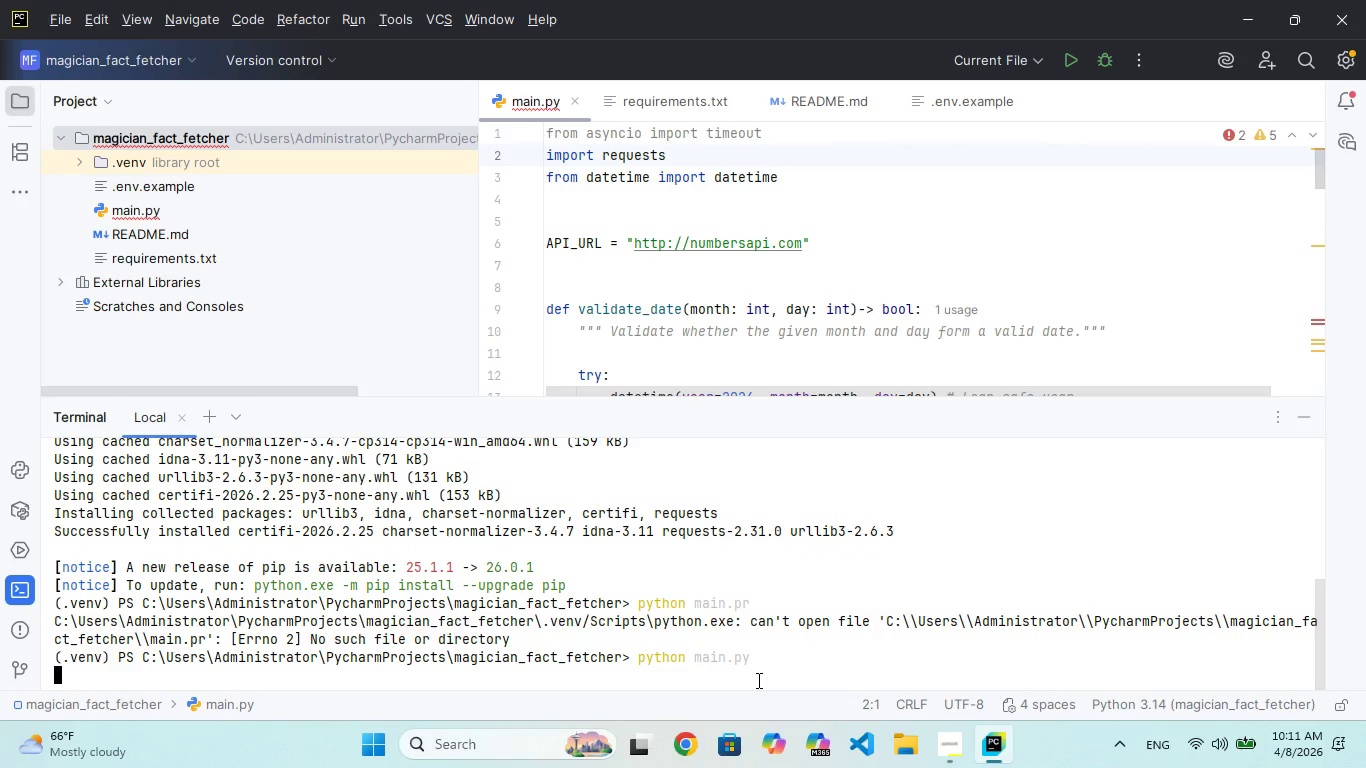 
hold_key(key=T, duration=0.5)
 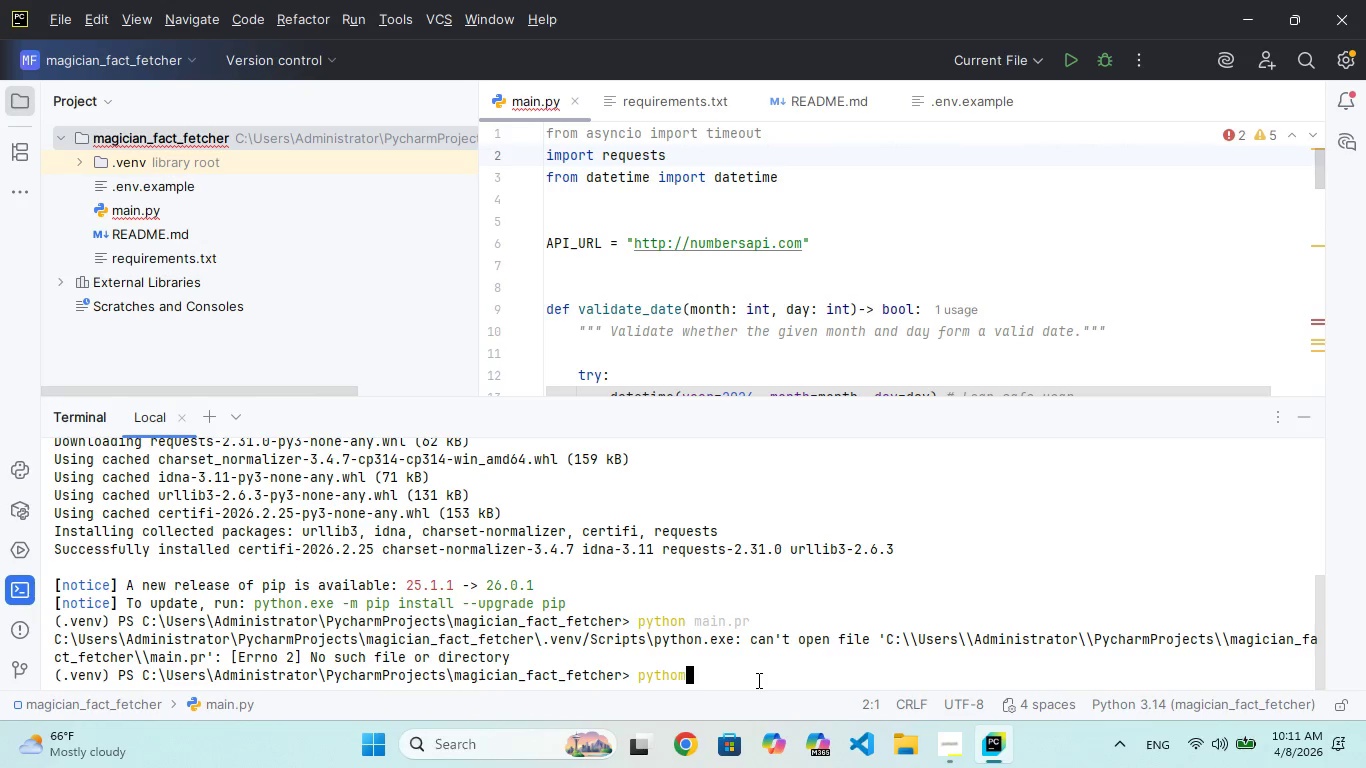 
hold_key(key=O, duration=0.44)
 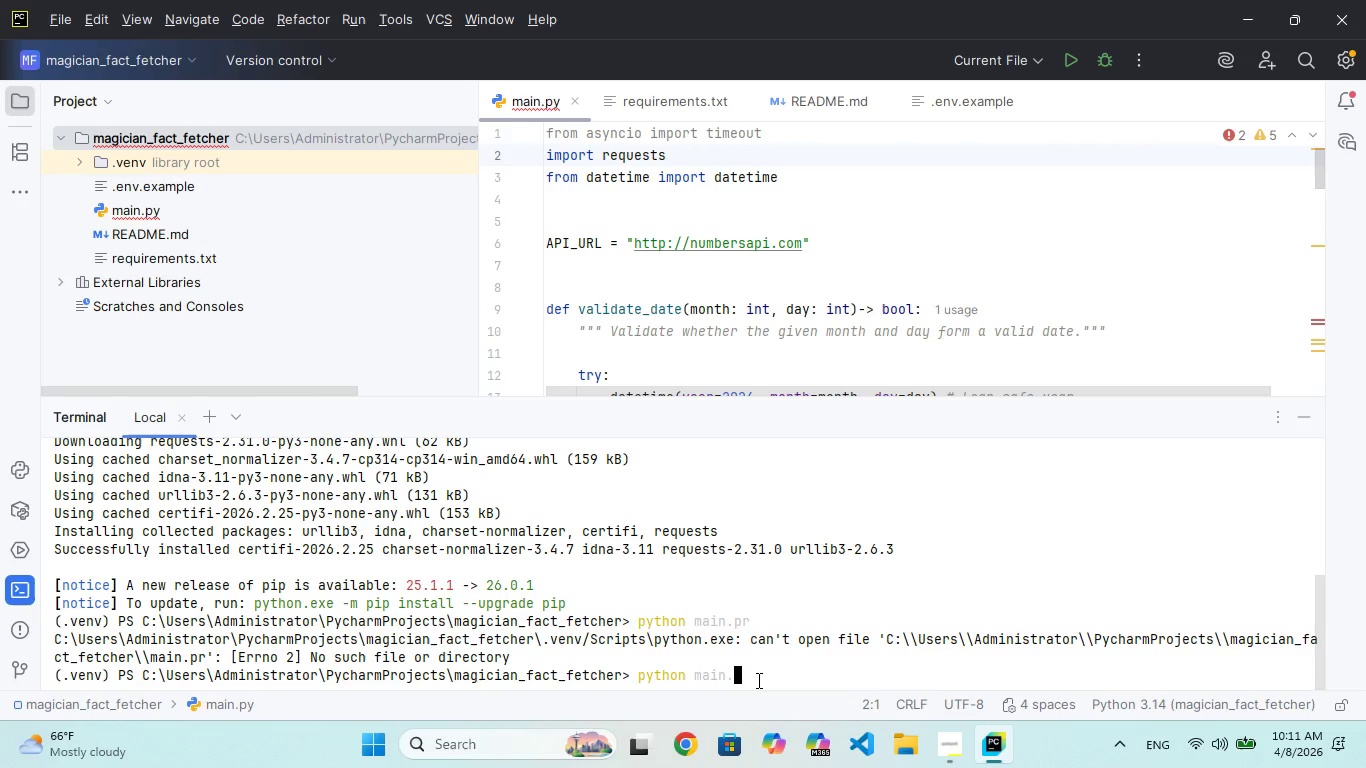 
key(Enter)
 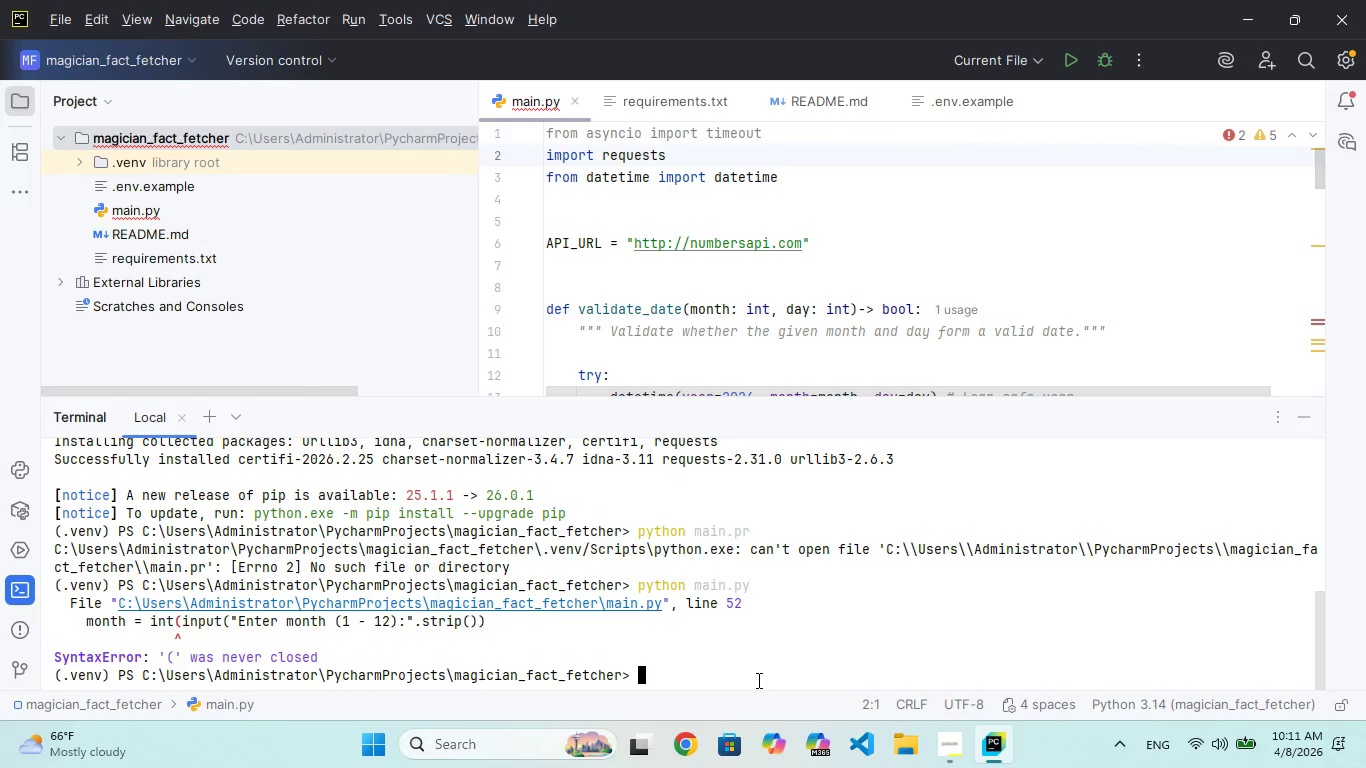 
wait(31.84)
 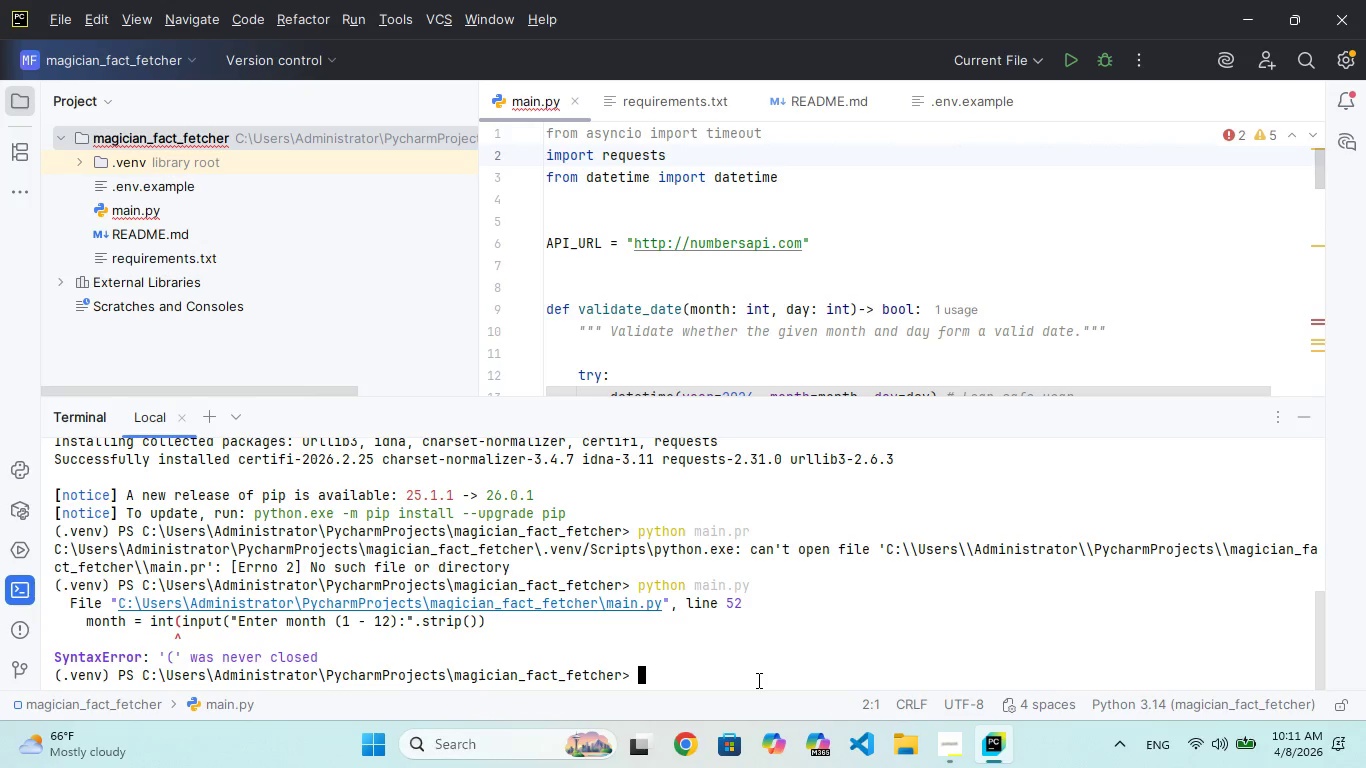 
scroll: coordinate [770, 326], scroll_direction: up, amount: 1.0
 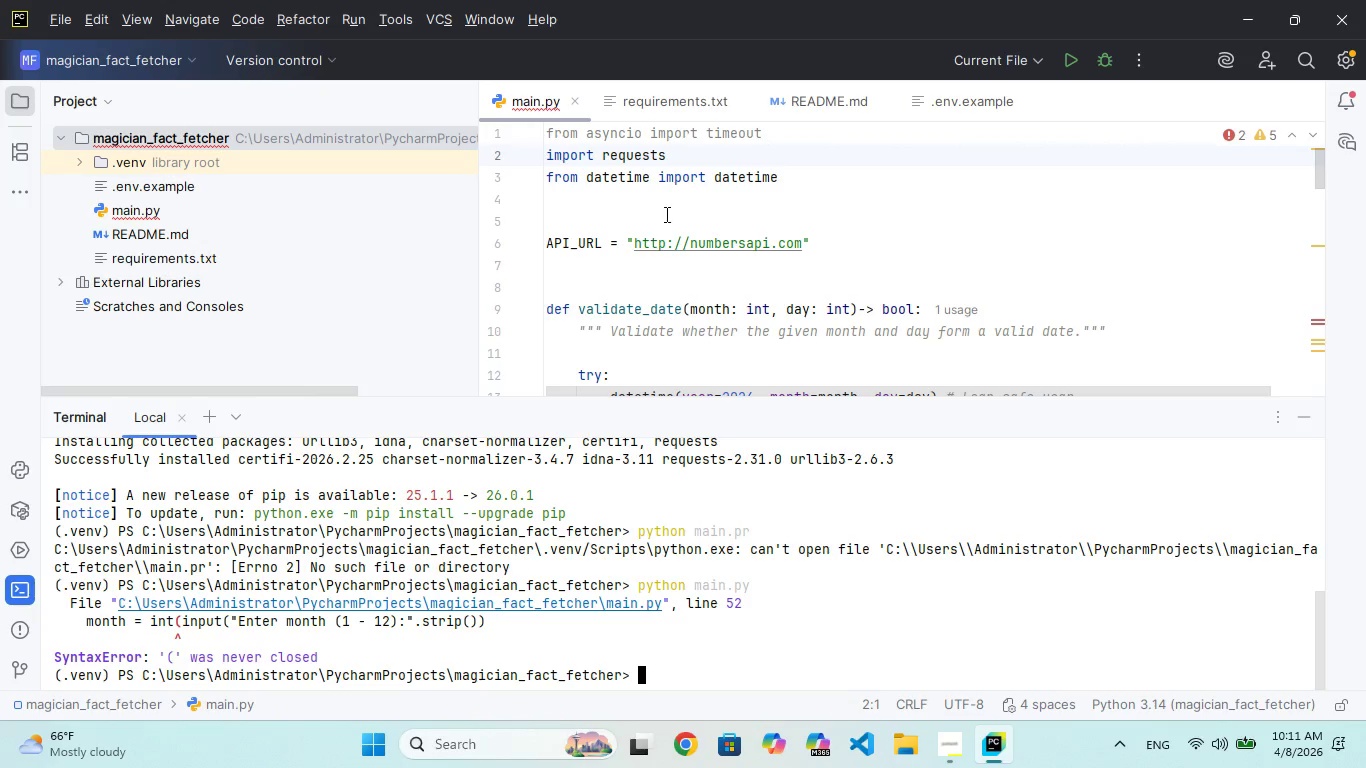 
scroll: coordinate [675, 216], scroll_direction: down, amount: 3.0
 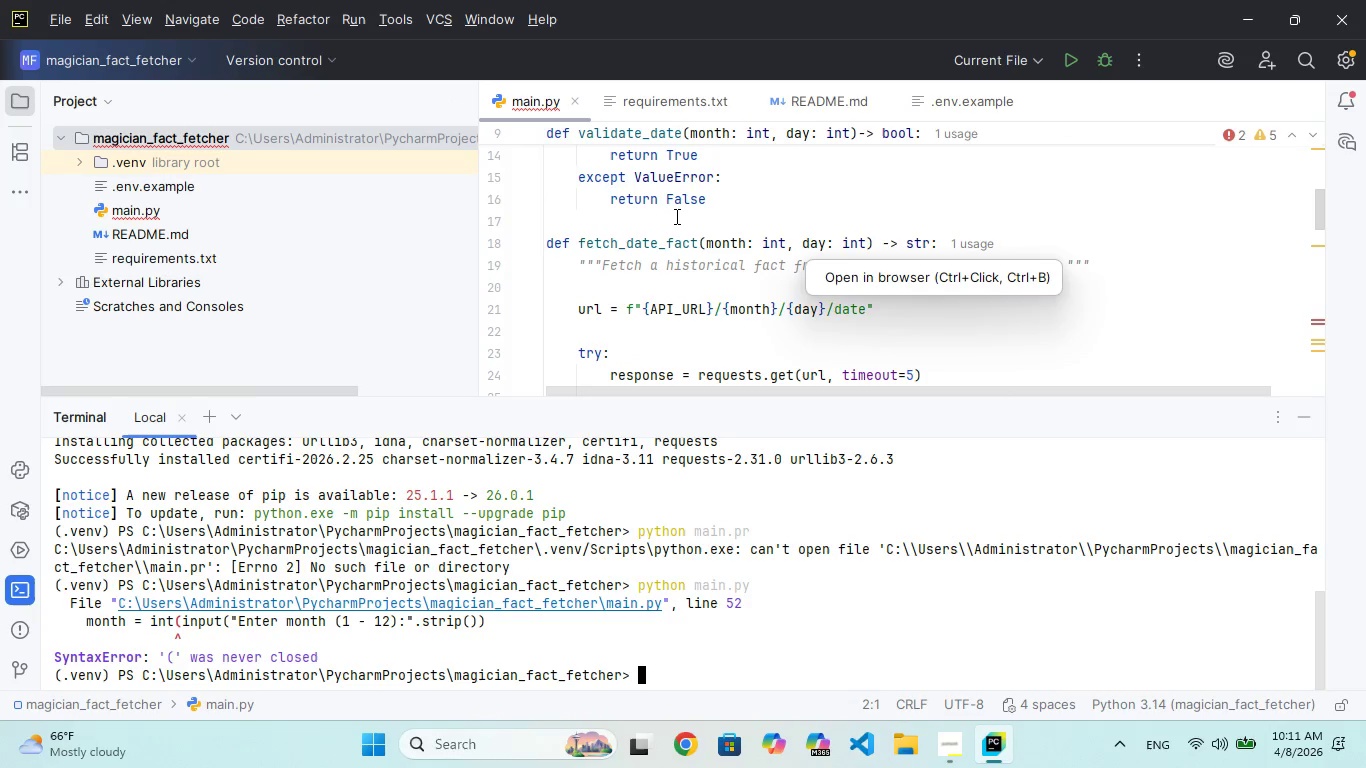 
scroll: coordinate [675, 216], scroll_direction: up, amount: 2.0
 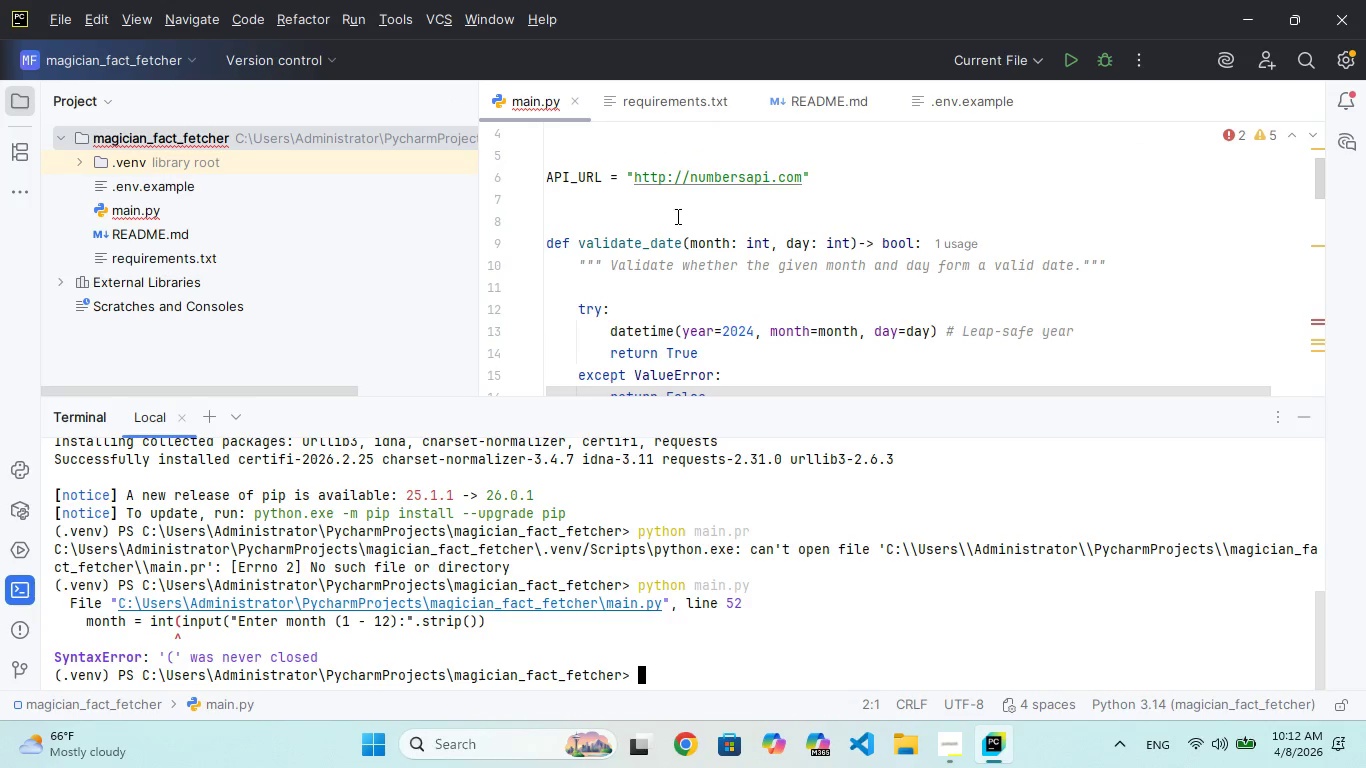 
scroll: coordinate [676, 216], scroll_direction: down, amount: 9.0
 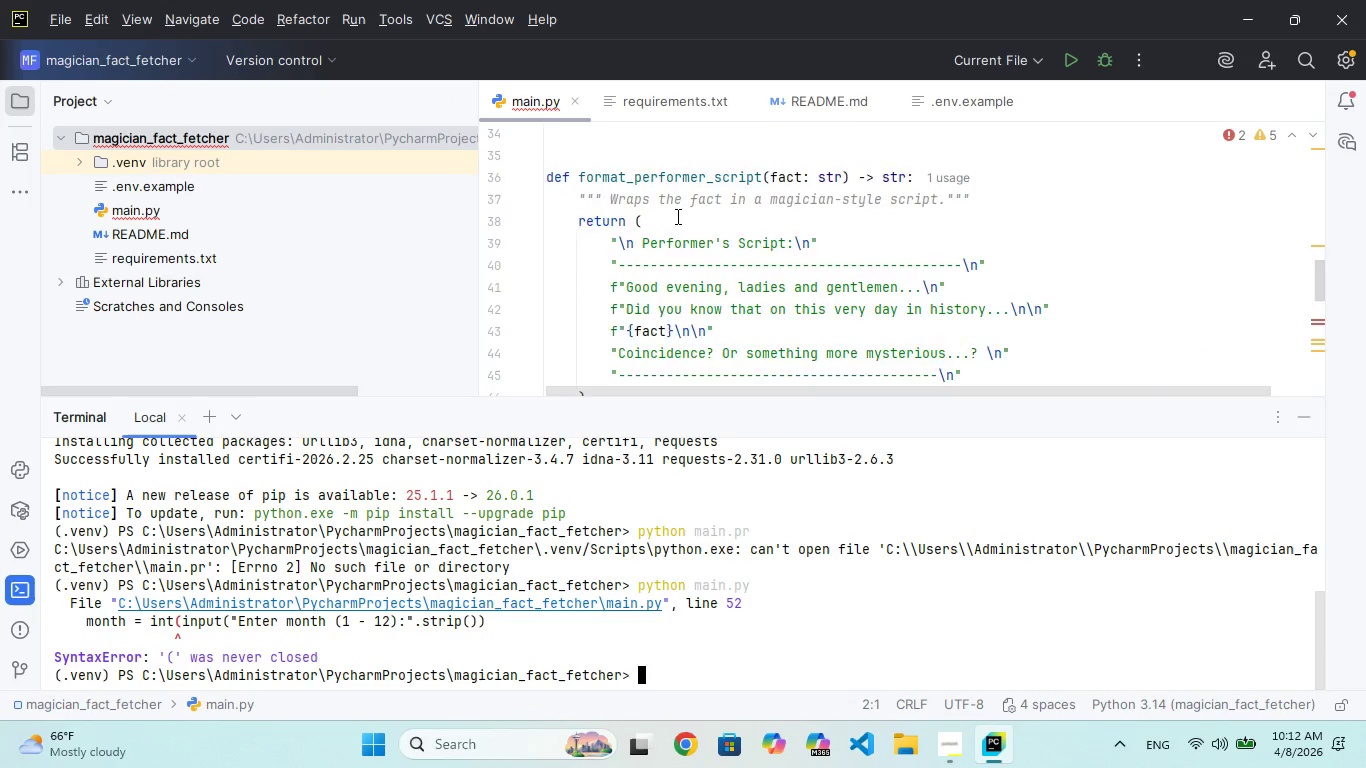 
scroll: coordinate [674, 216], scroll_direction: up, amount: 11.0
 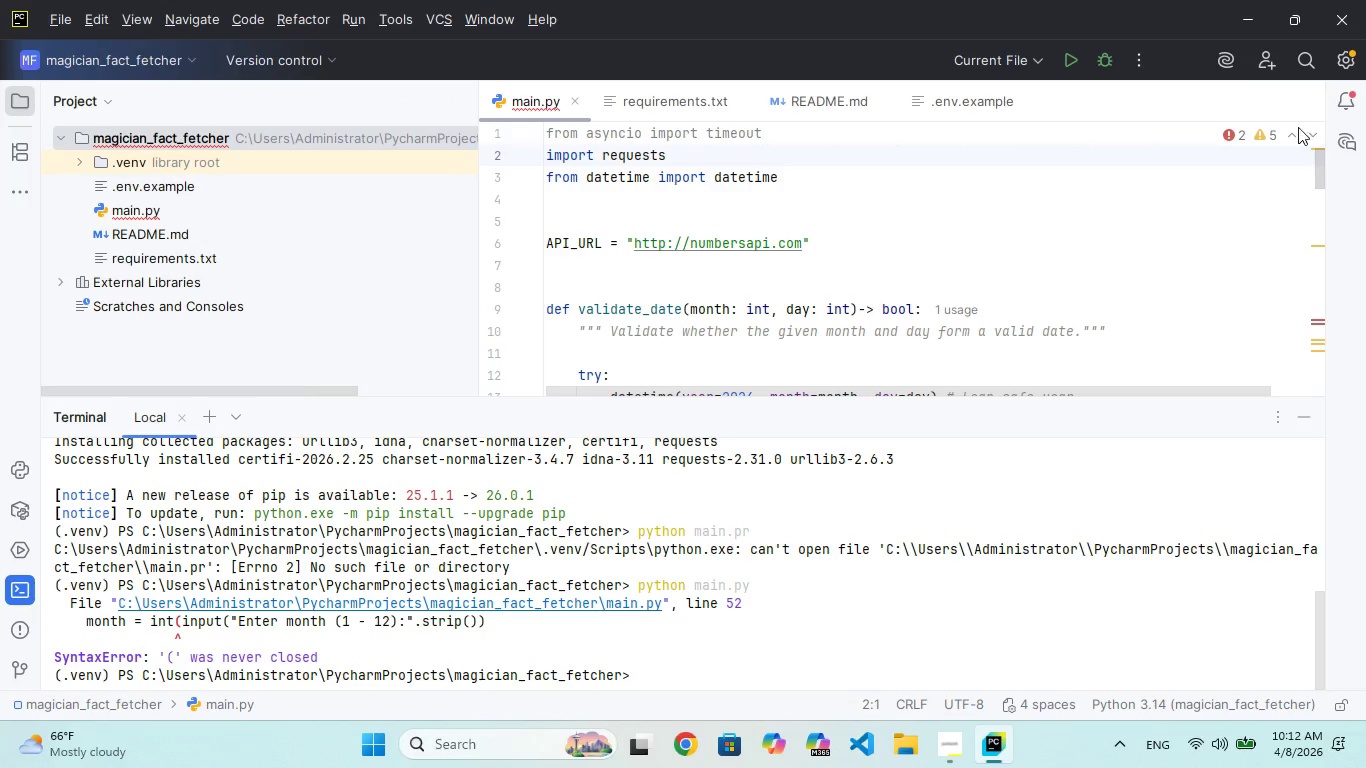 
left_click([1235, 135])
 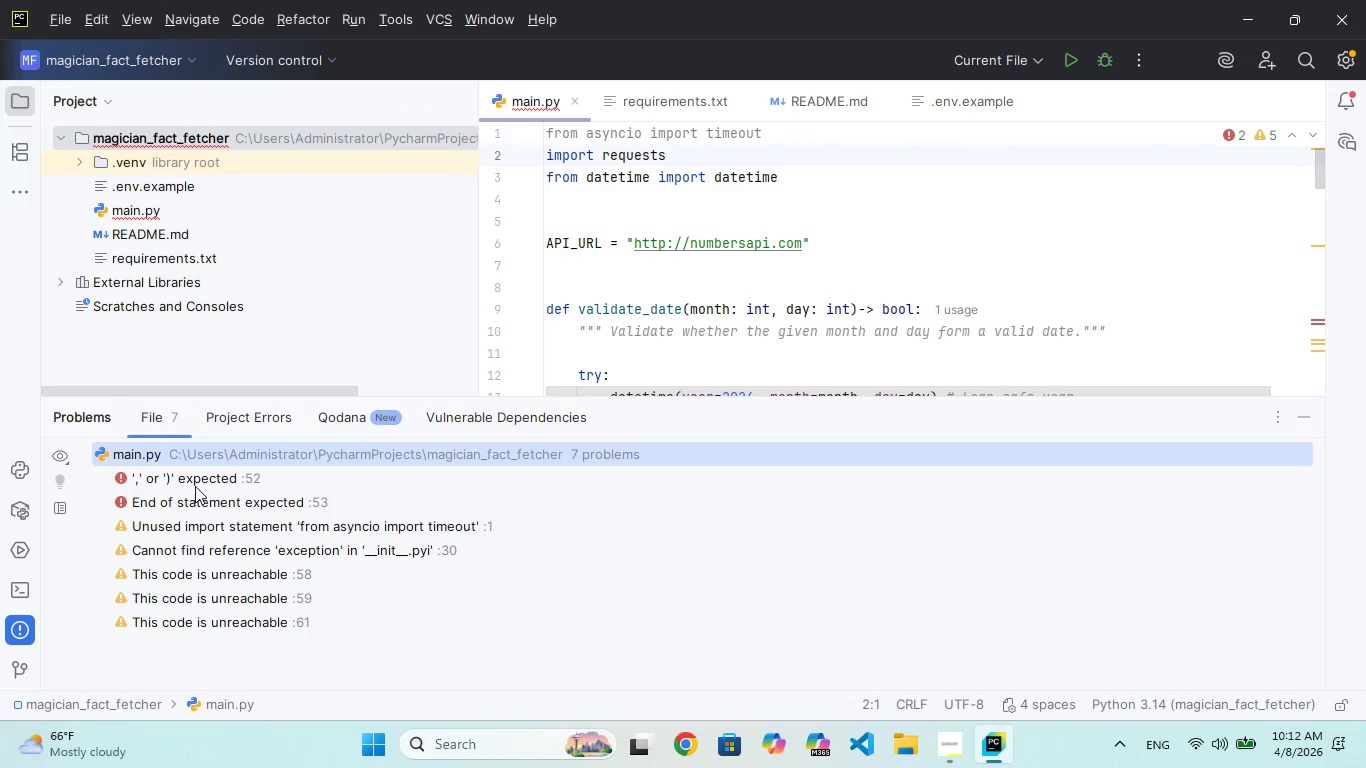 
double_click([194, 482])
 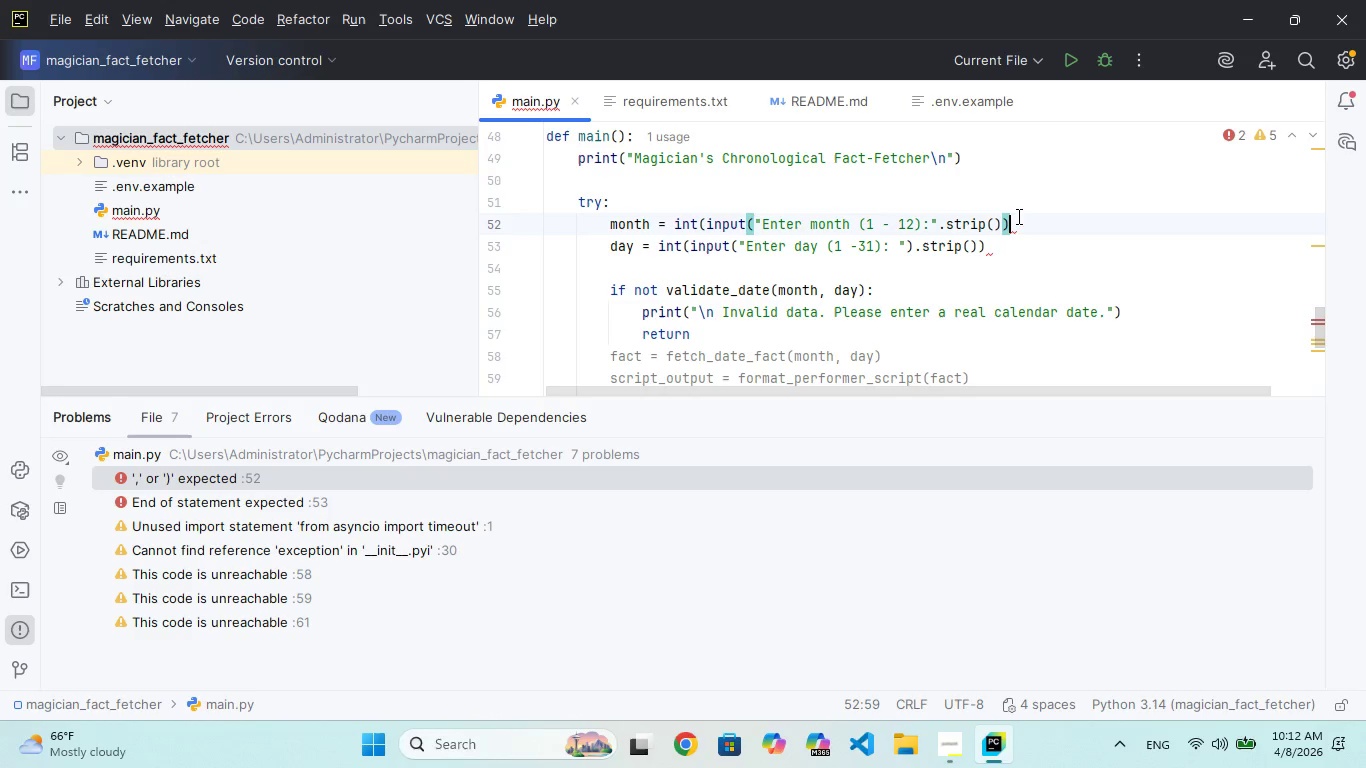 
wait(14.12)
 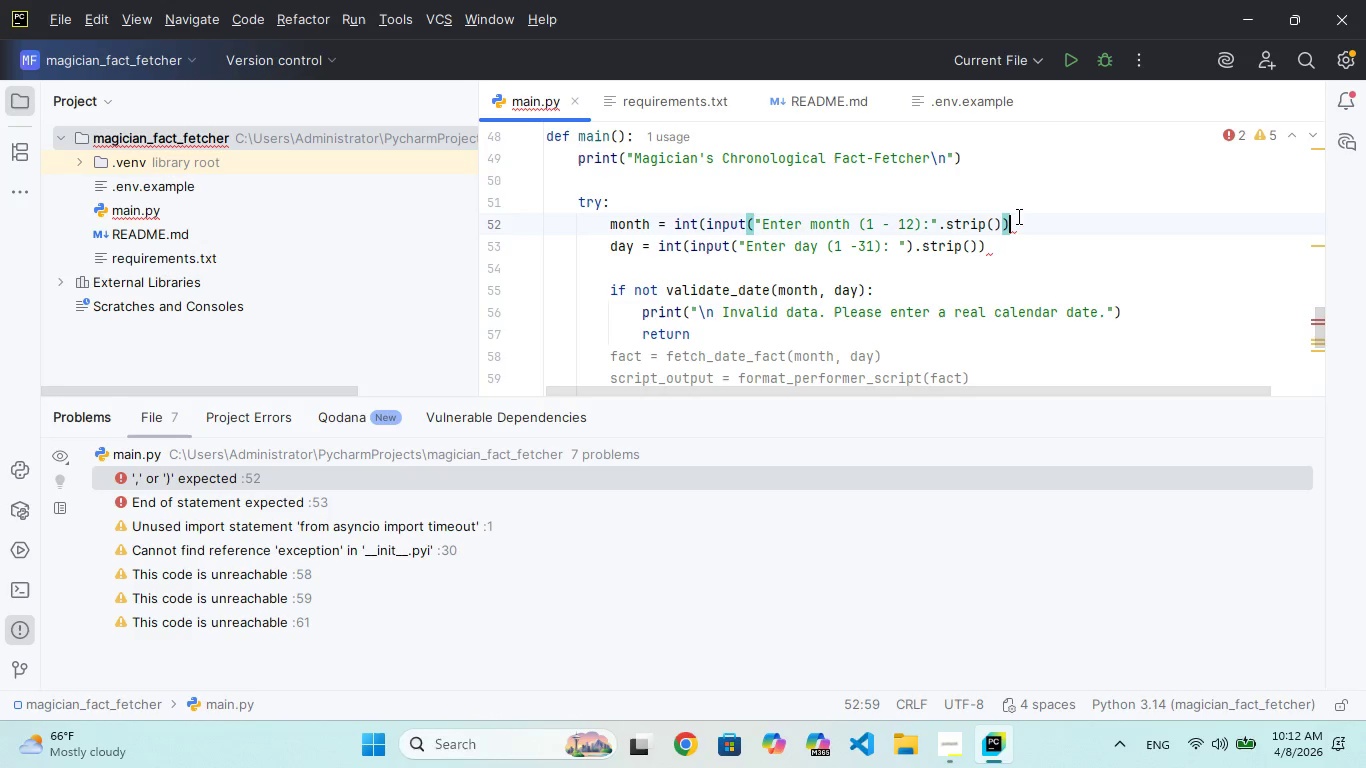 
left_click([1028, 220])
 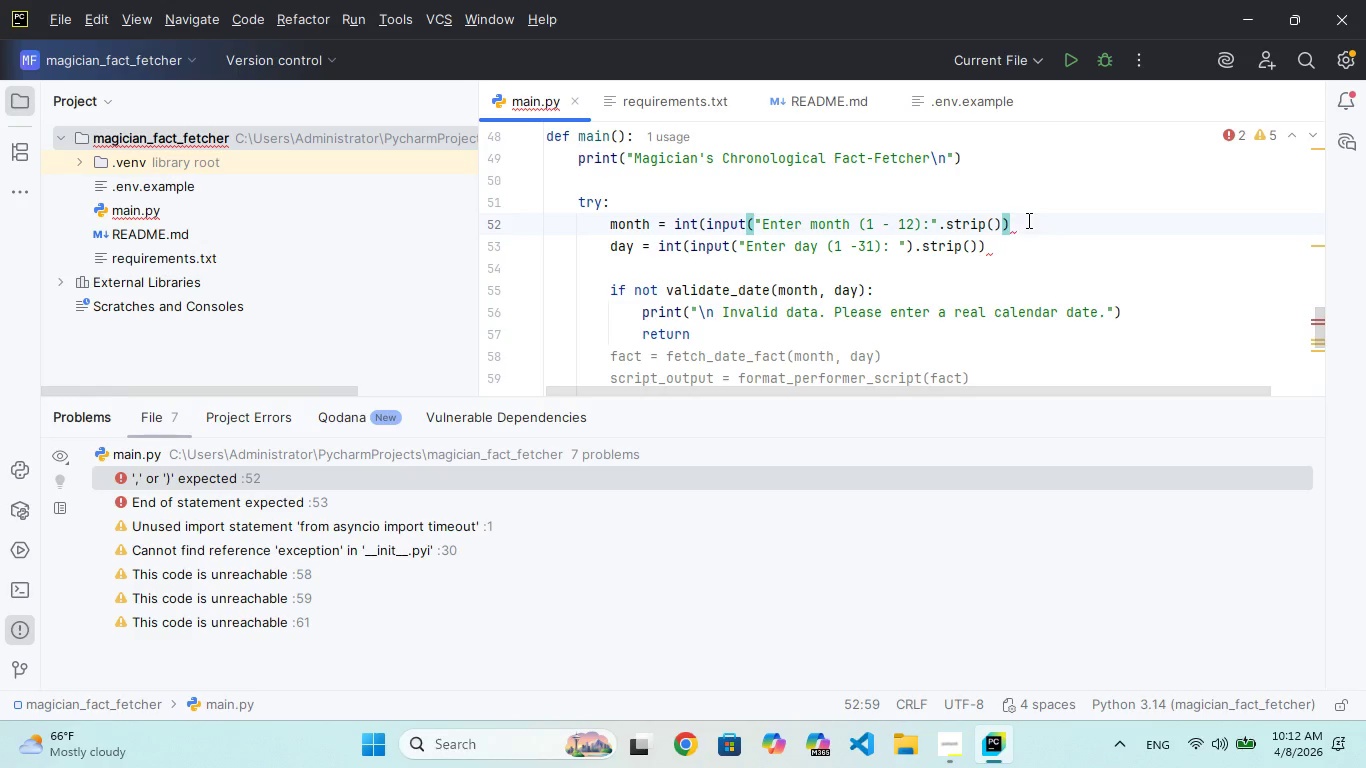 
key(Shift+0)
 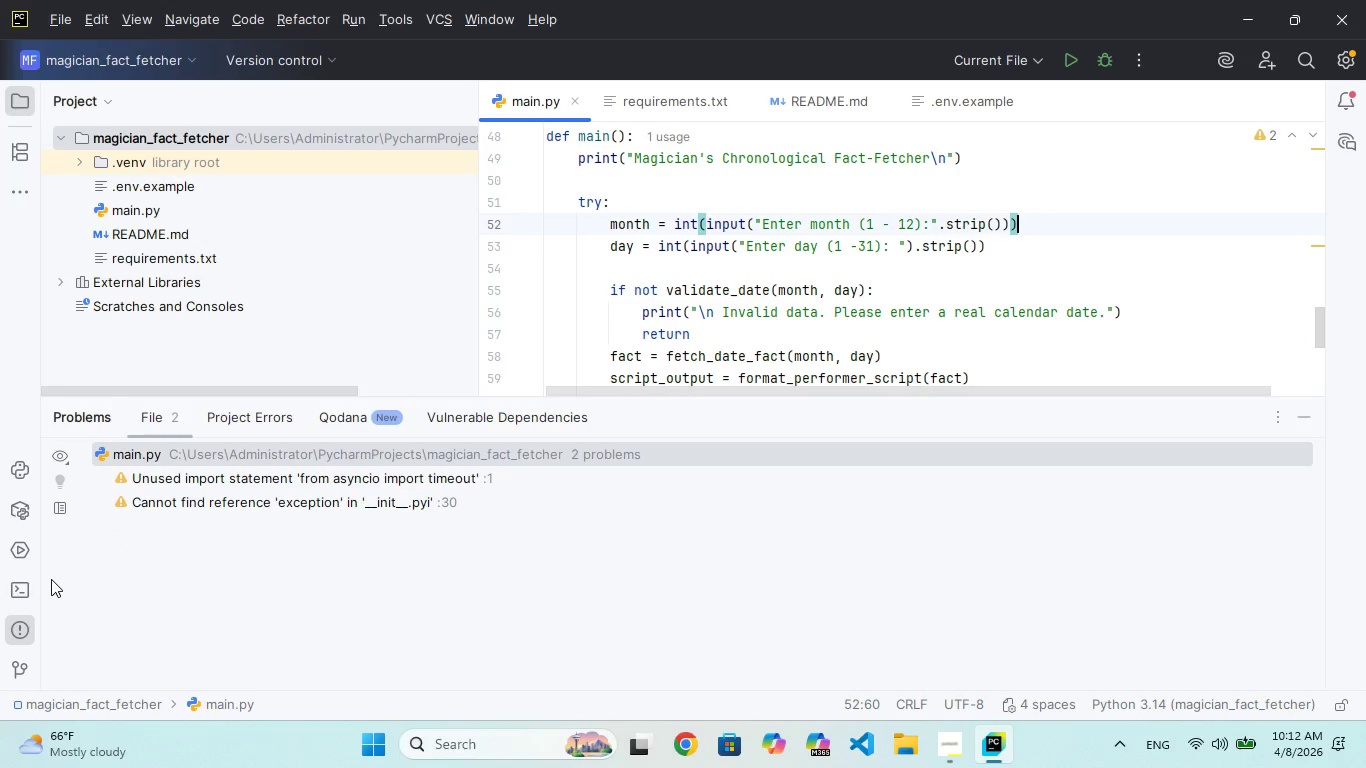 
wait(5.12)
 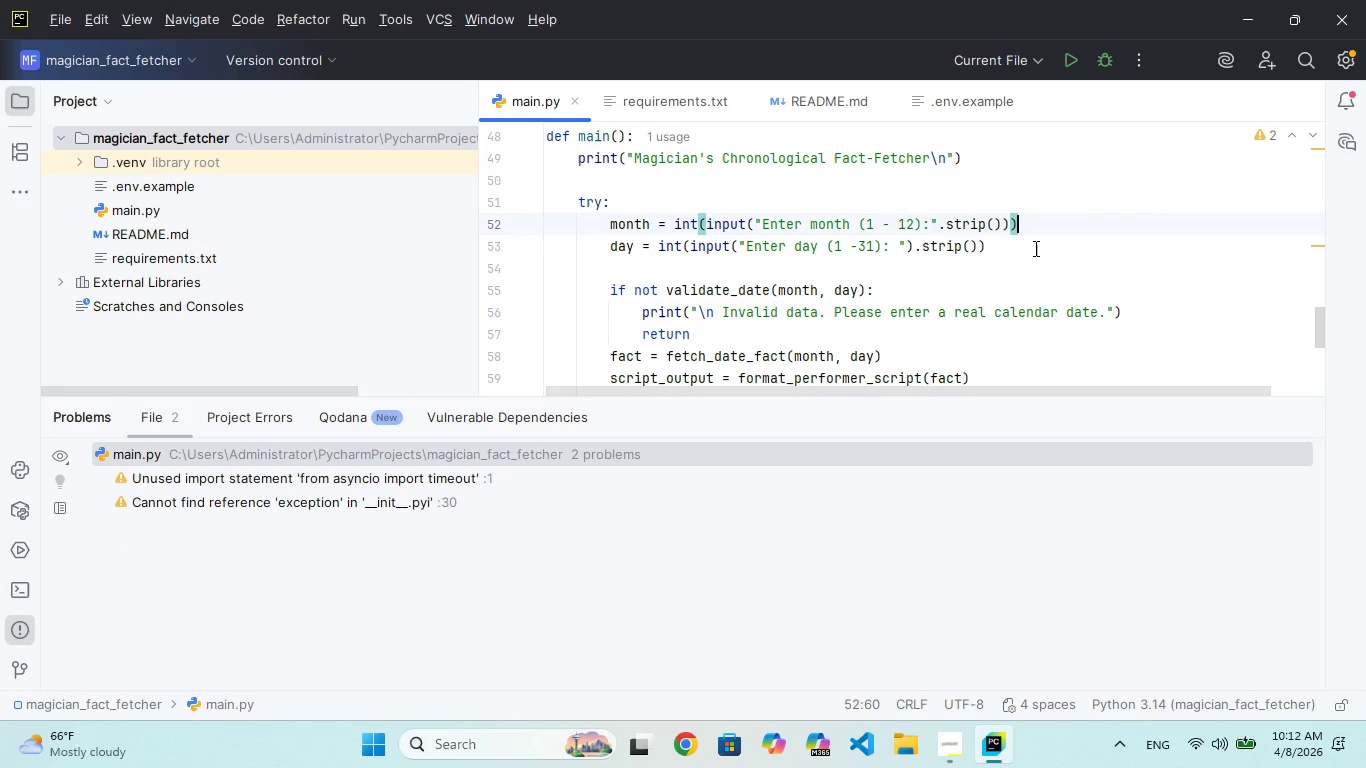 
left_click([4, 599])
 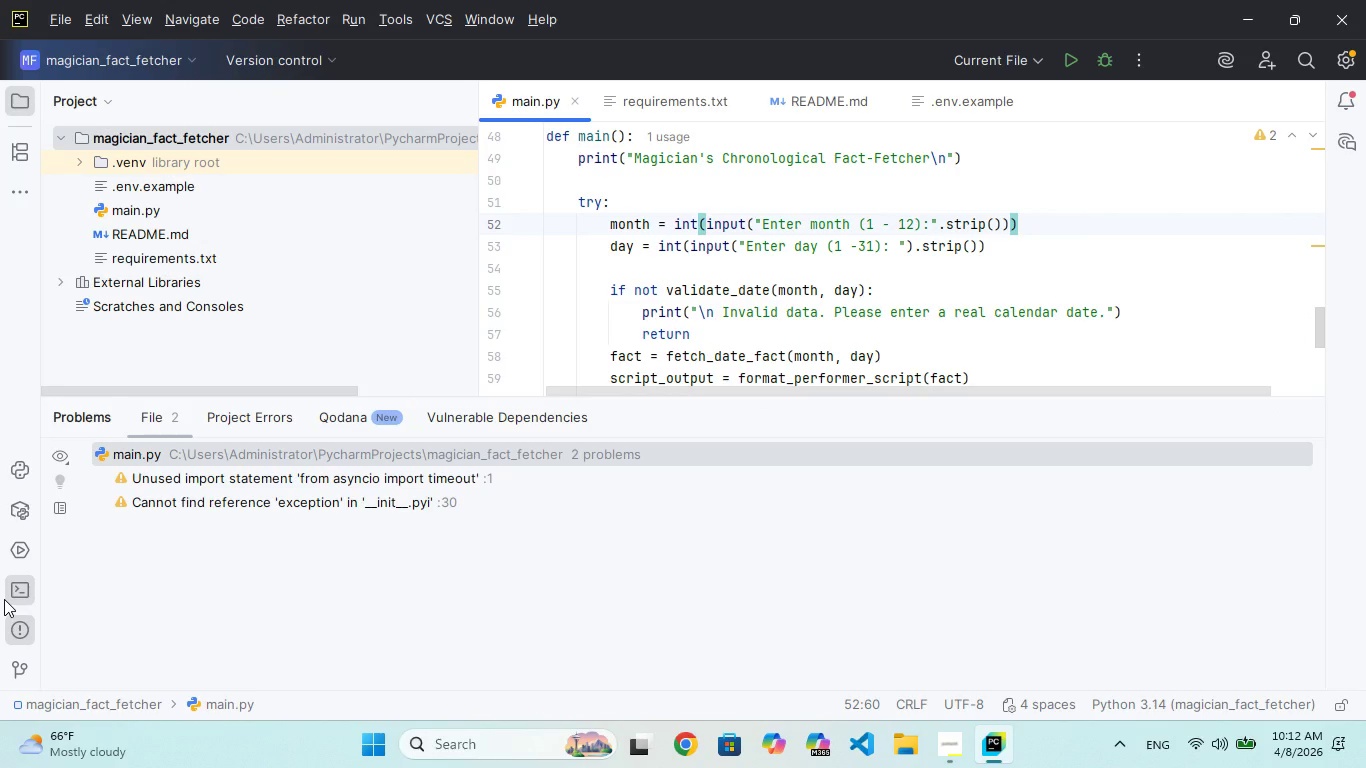 
left_click([4, 599])
 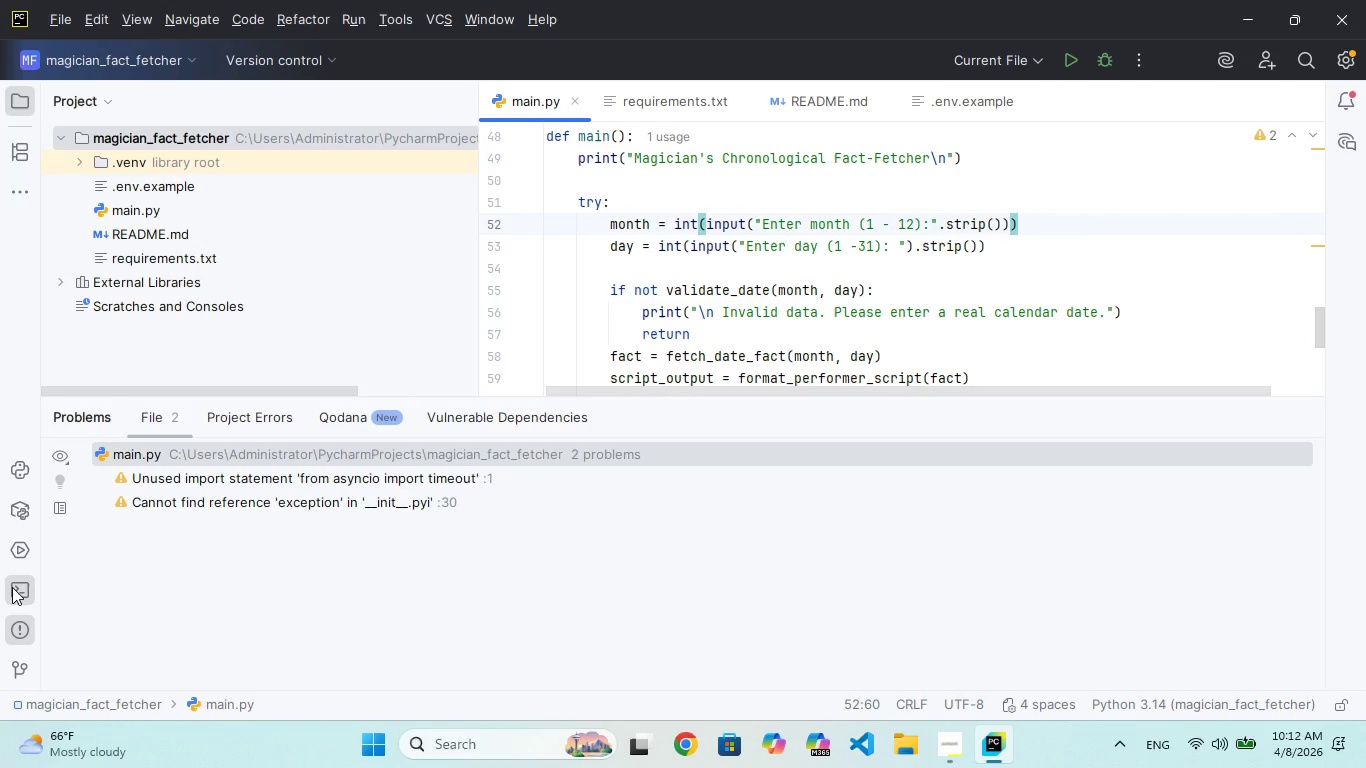 
left_click([12, 587])
 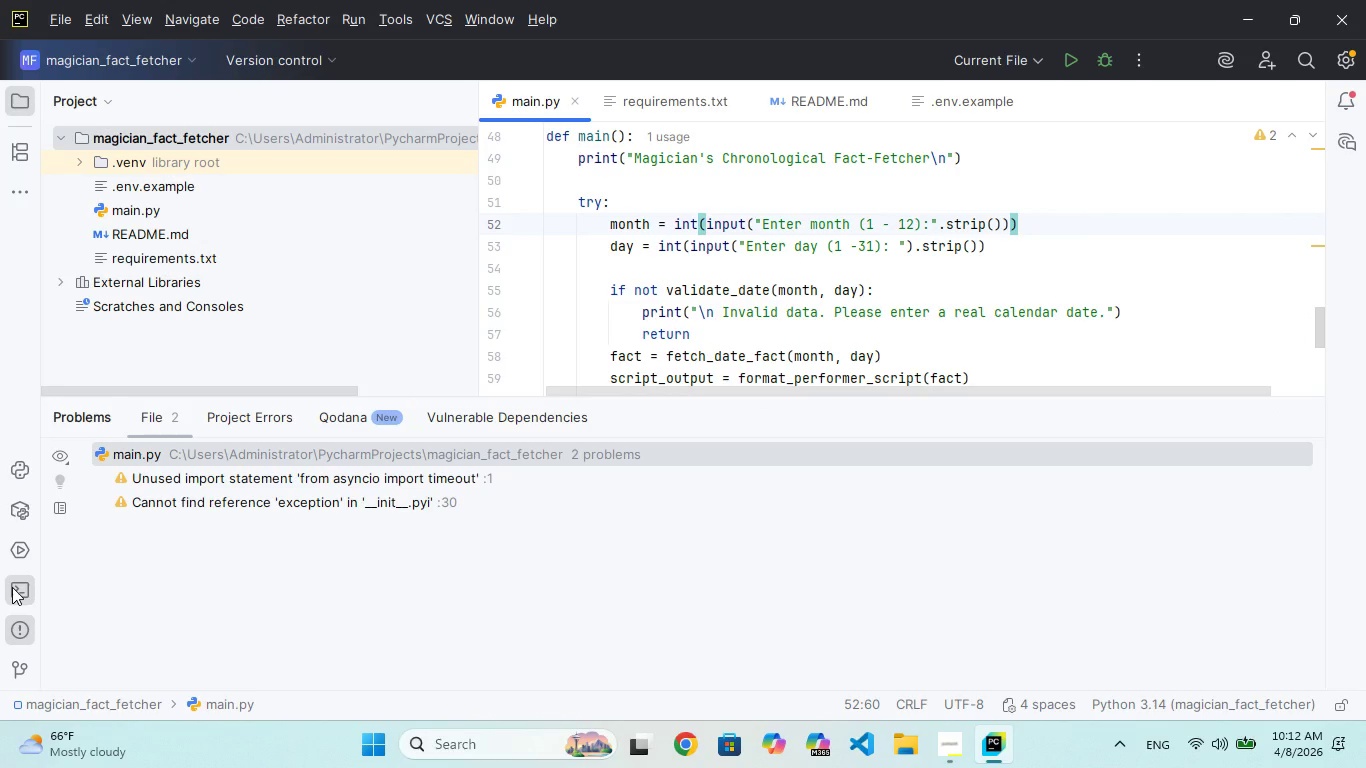 
double_click([12, 587])
 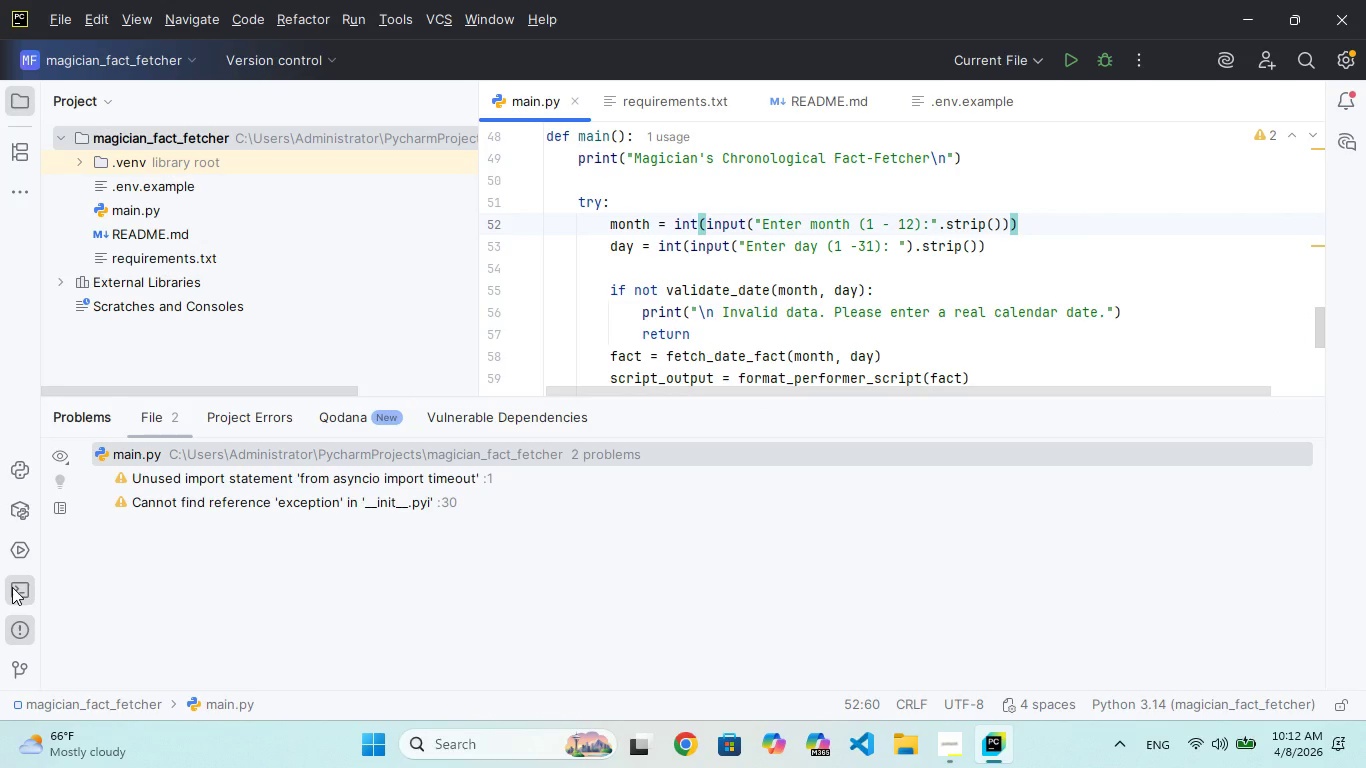 
double_click([12, 587])
 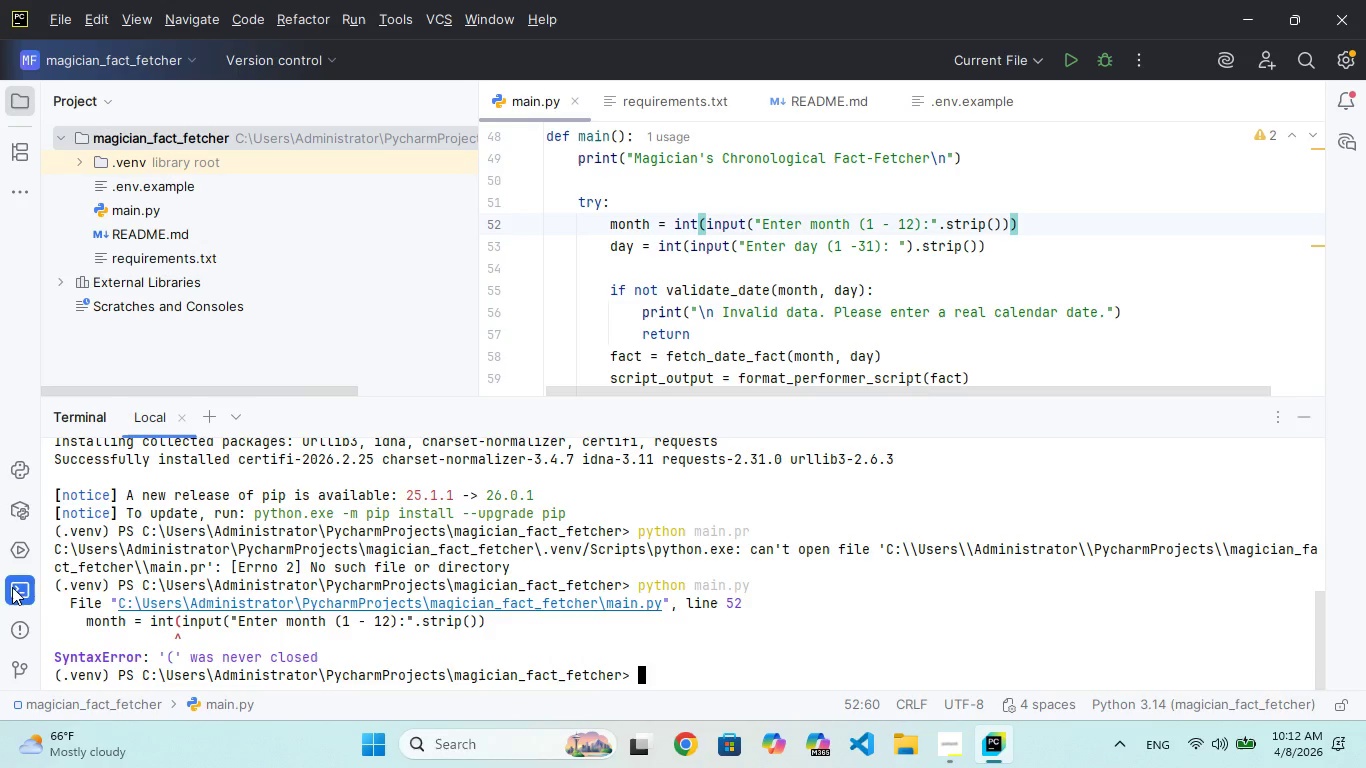 
triple_click([12, 587])
 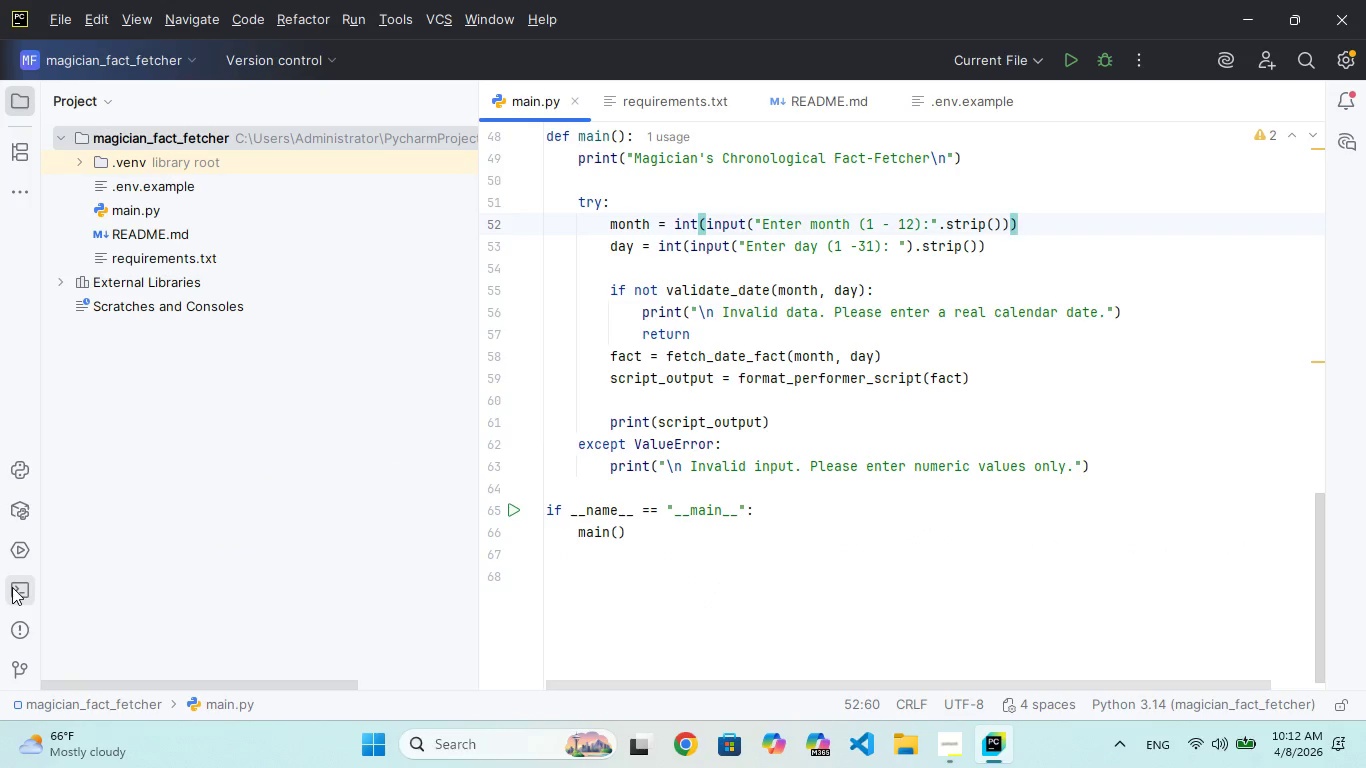 
left_click([12, 587])
 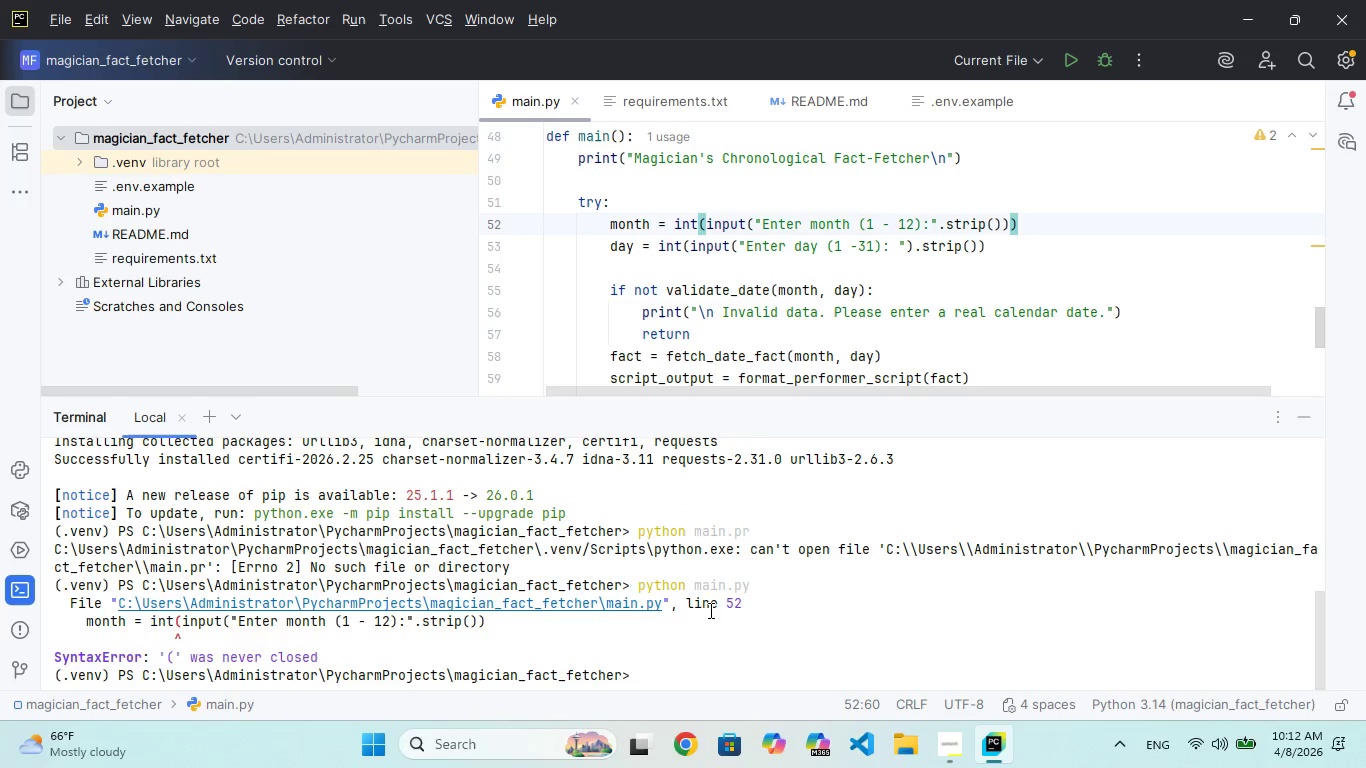 
left_click([716, 638])
 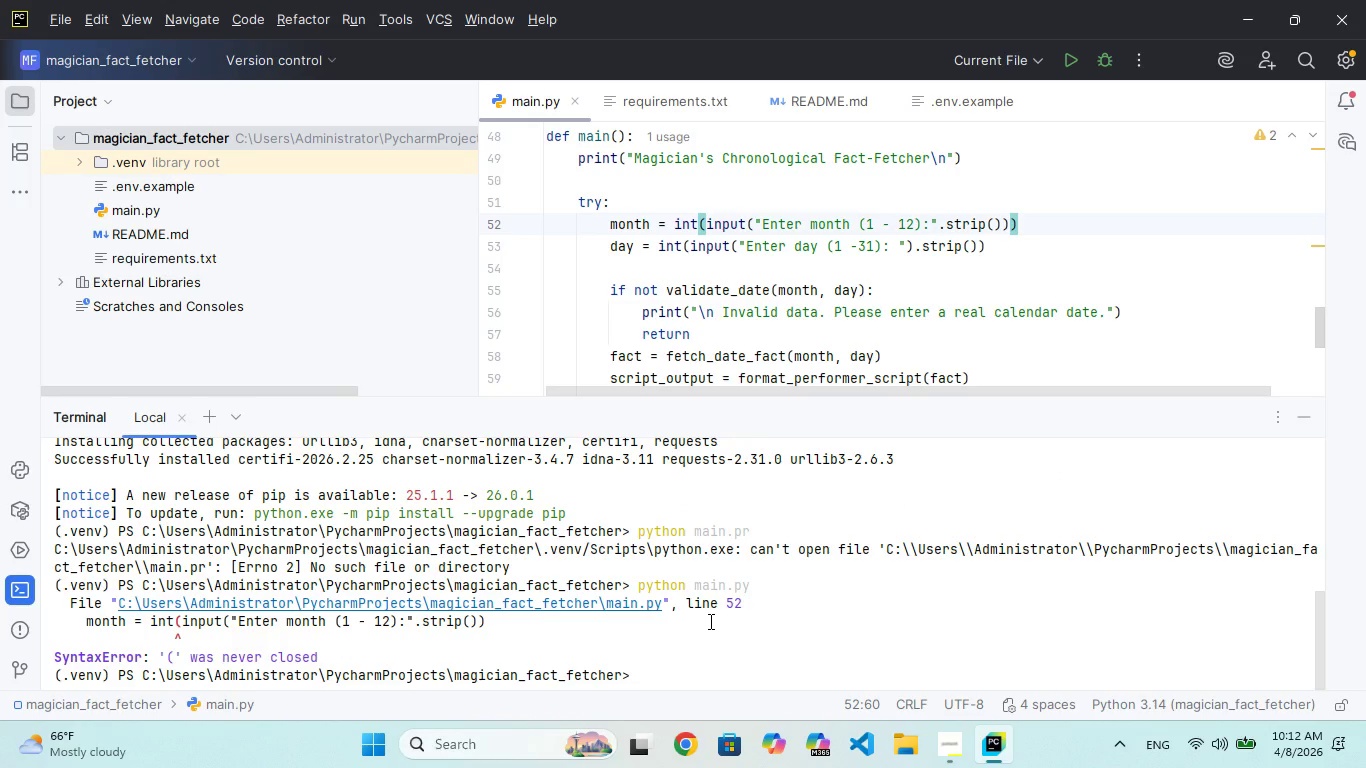 
type(pyhon min.py)
 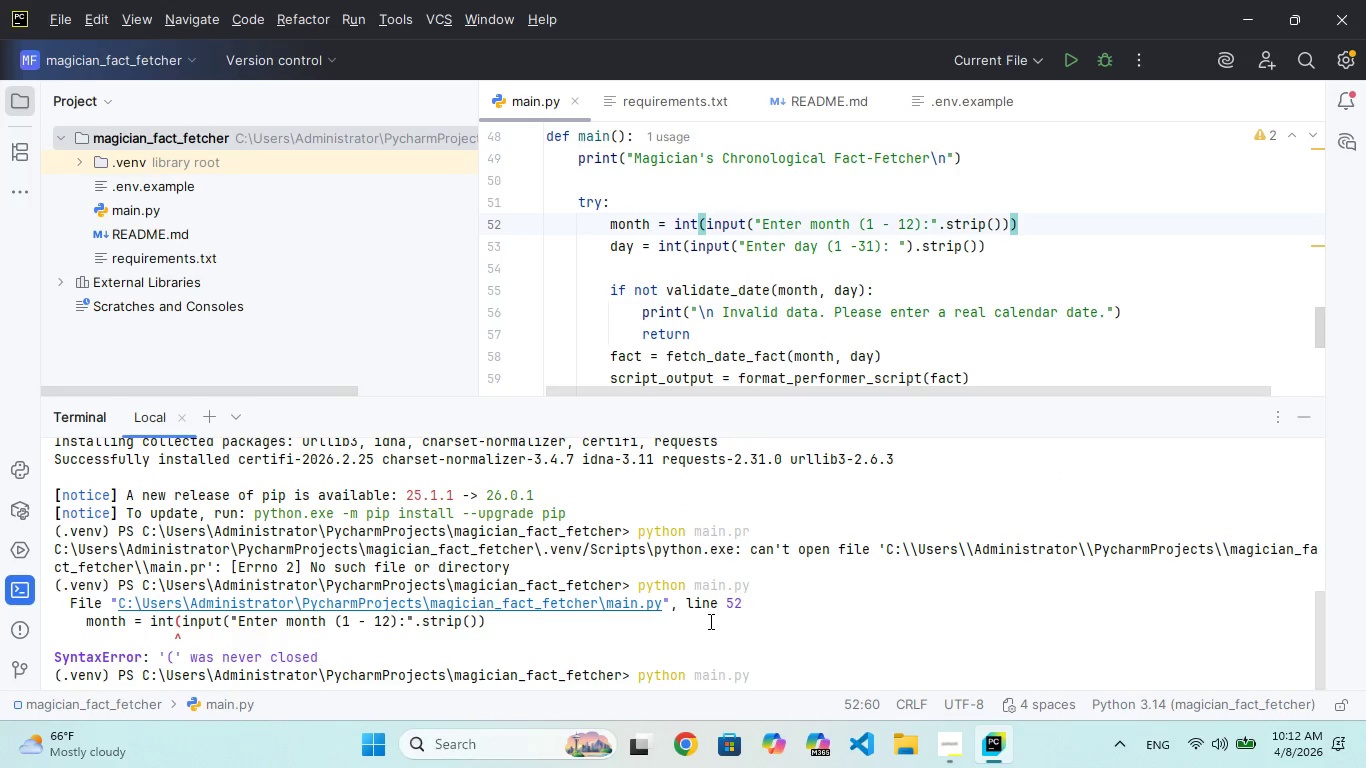 
hold_key(key=T, duration=0.39)
 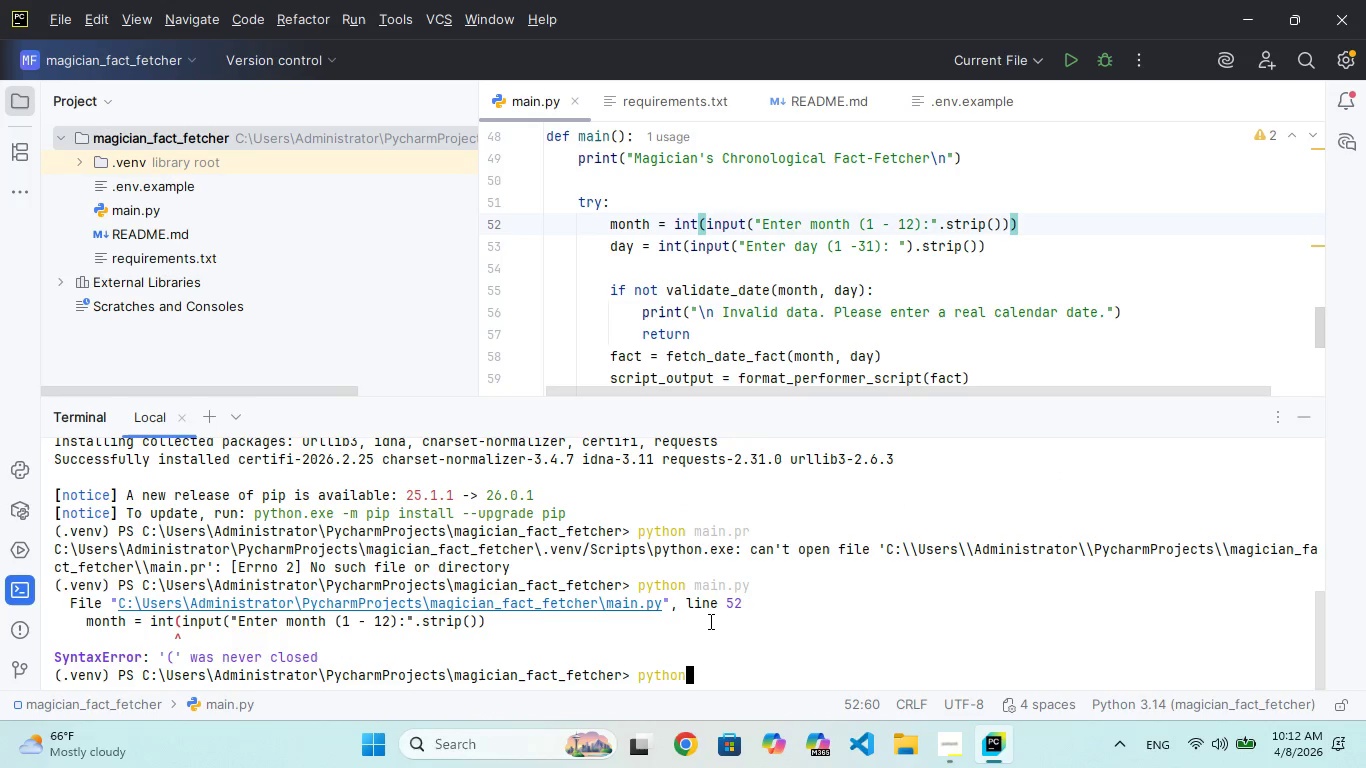 
hold_key(key=A, duration=0.36)
 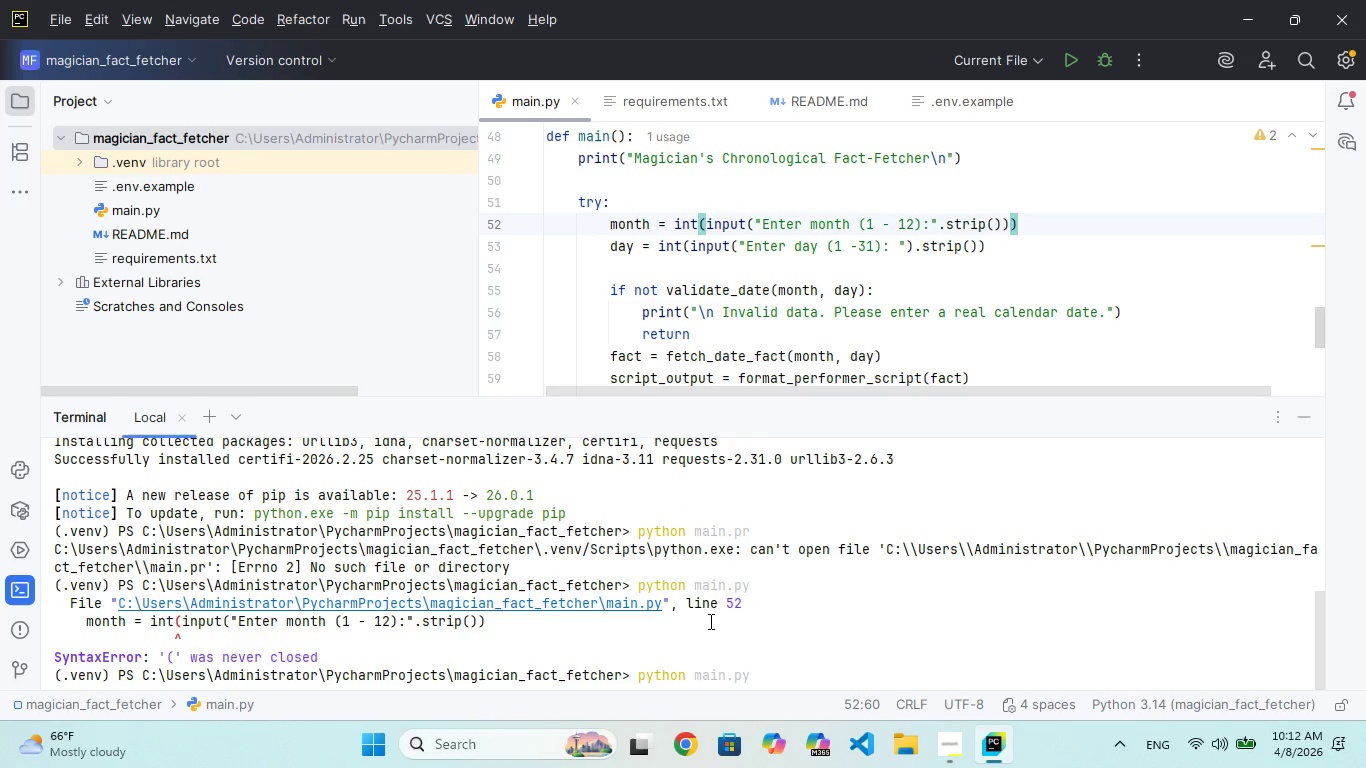 
key(Enter)
 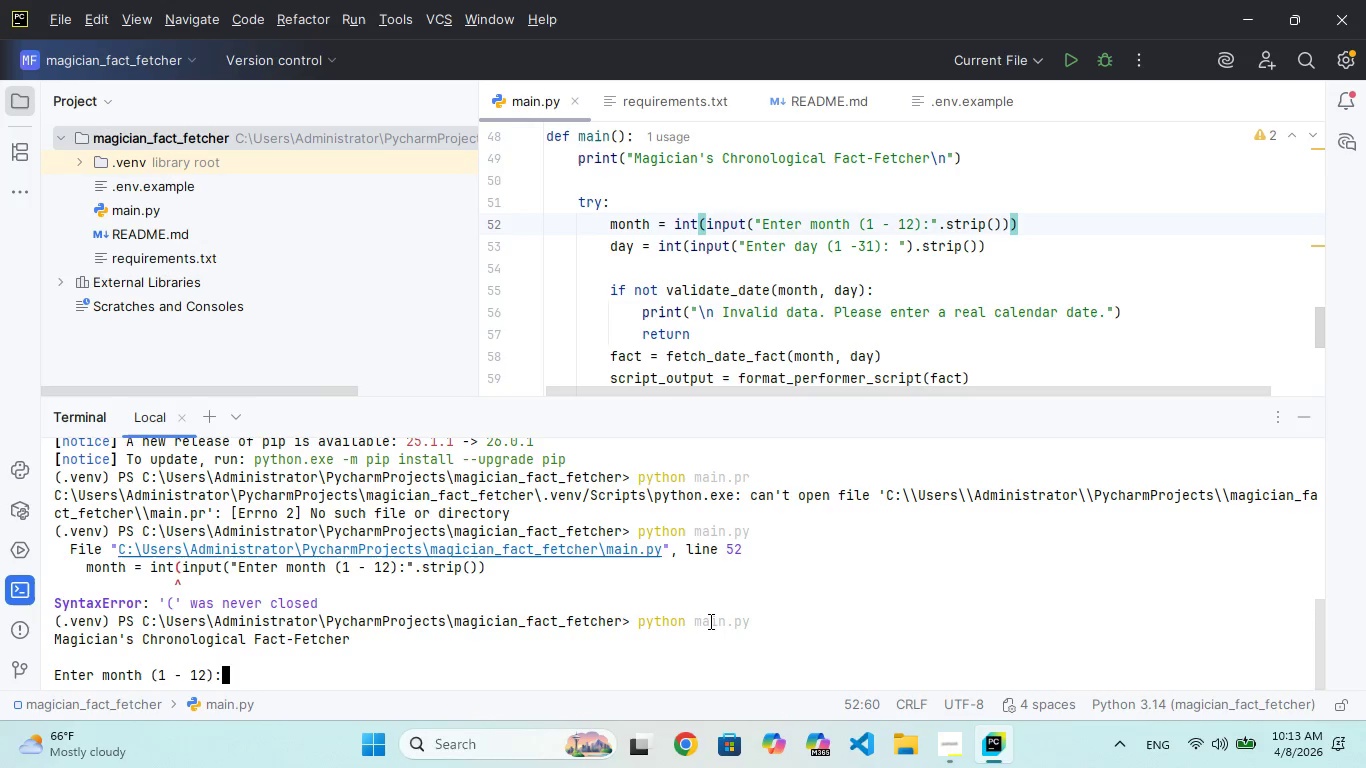 
wait(58.38)
 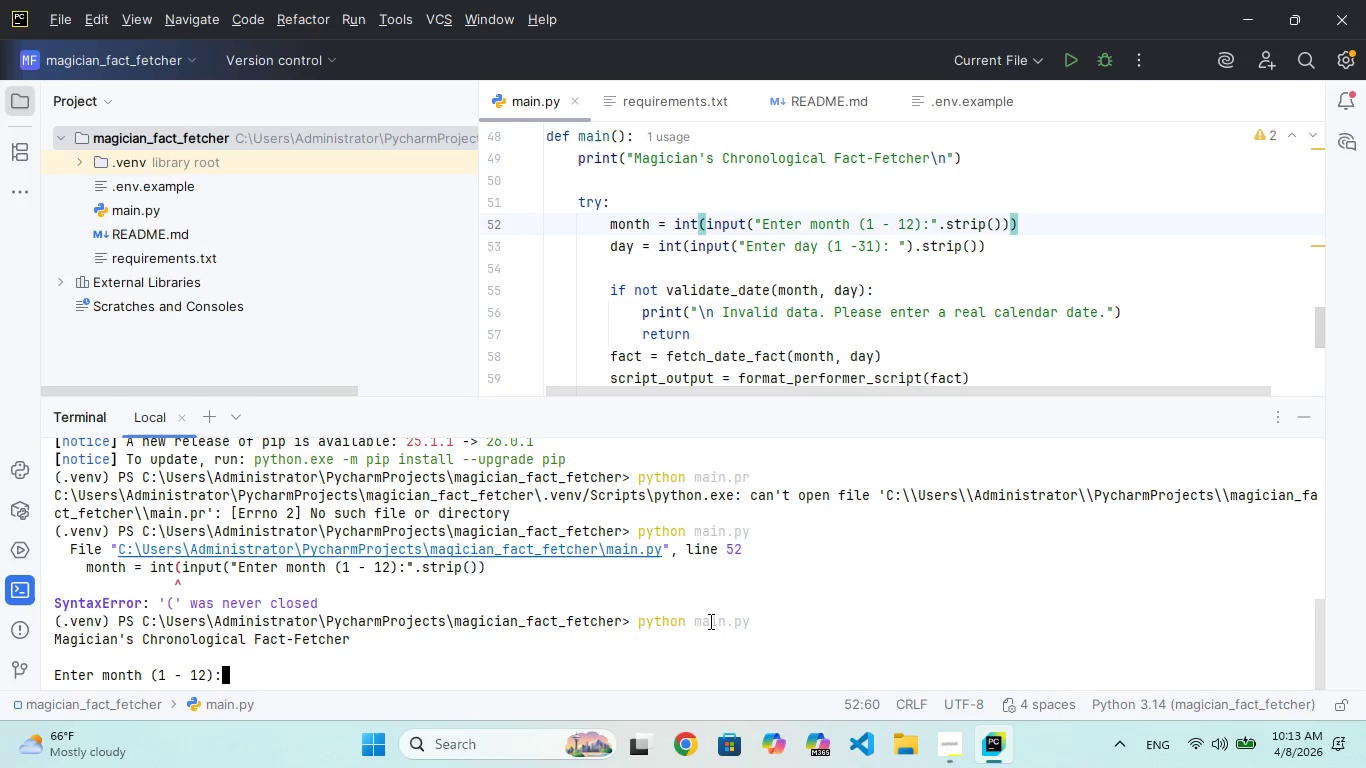 
key(5)
 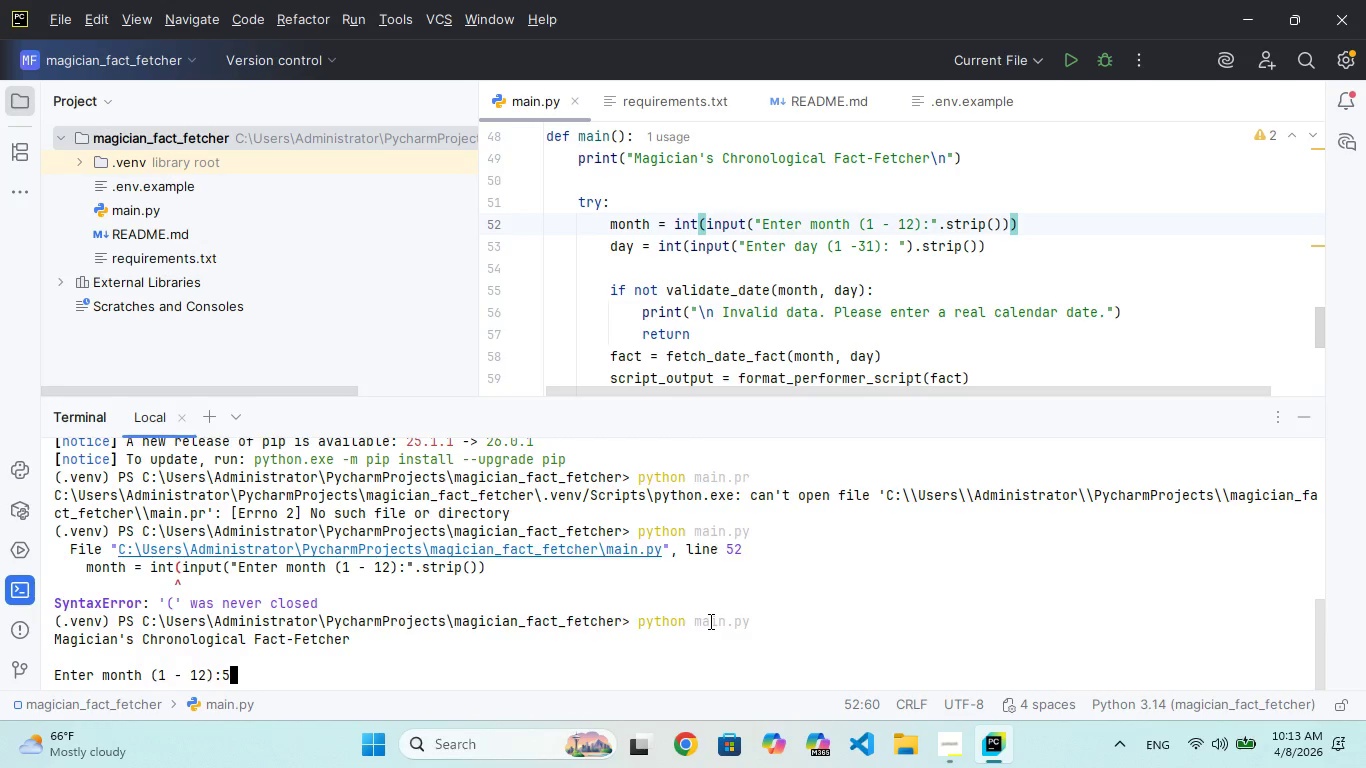 
key(Enter)
 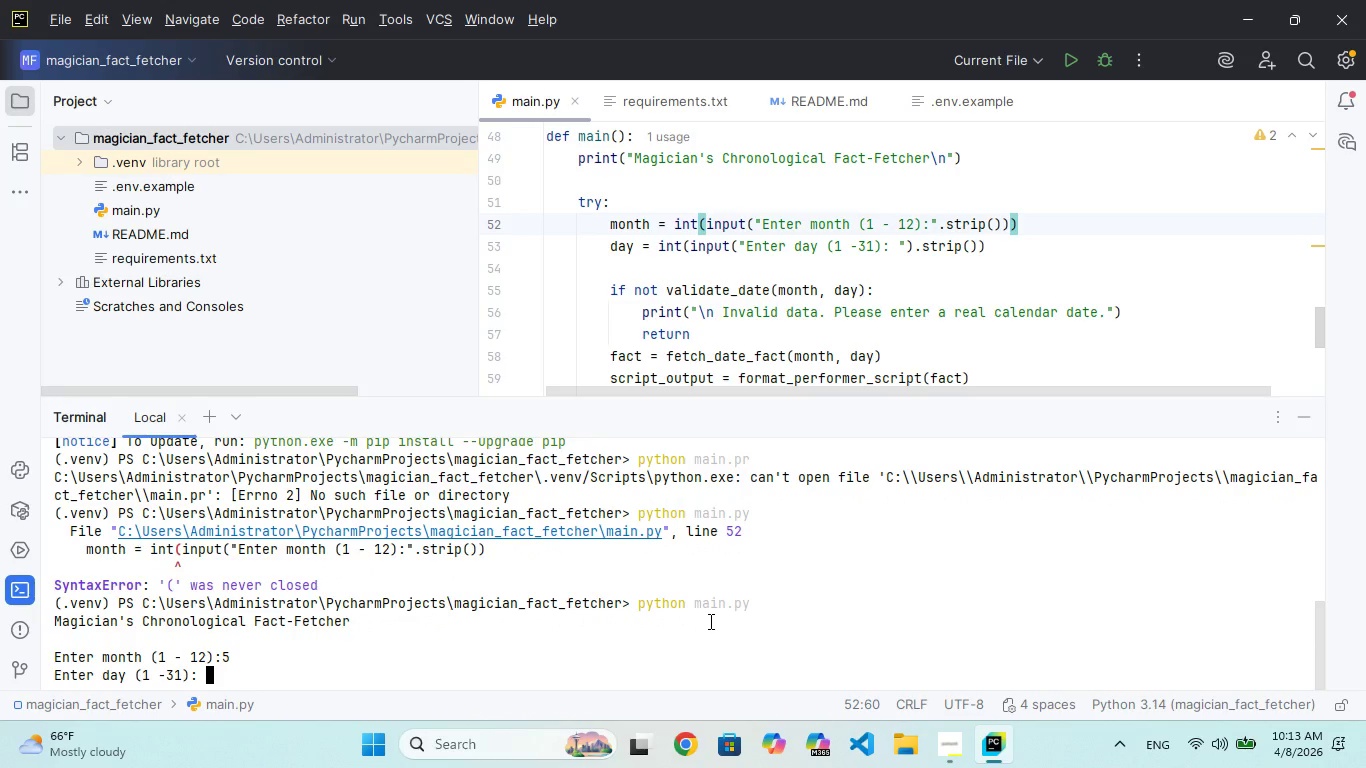 
wait(5.78)
 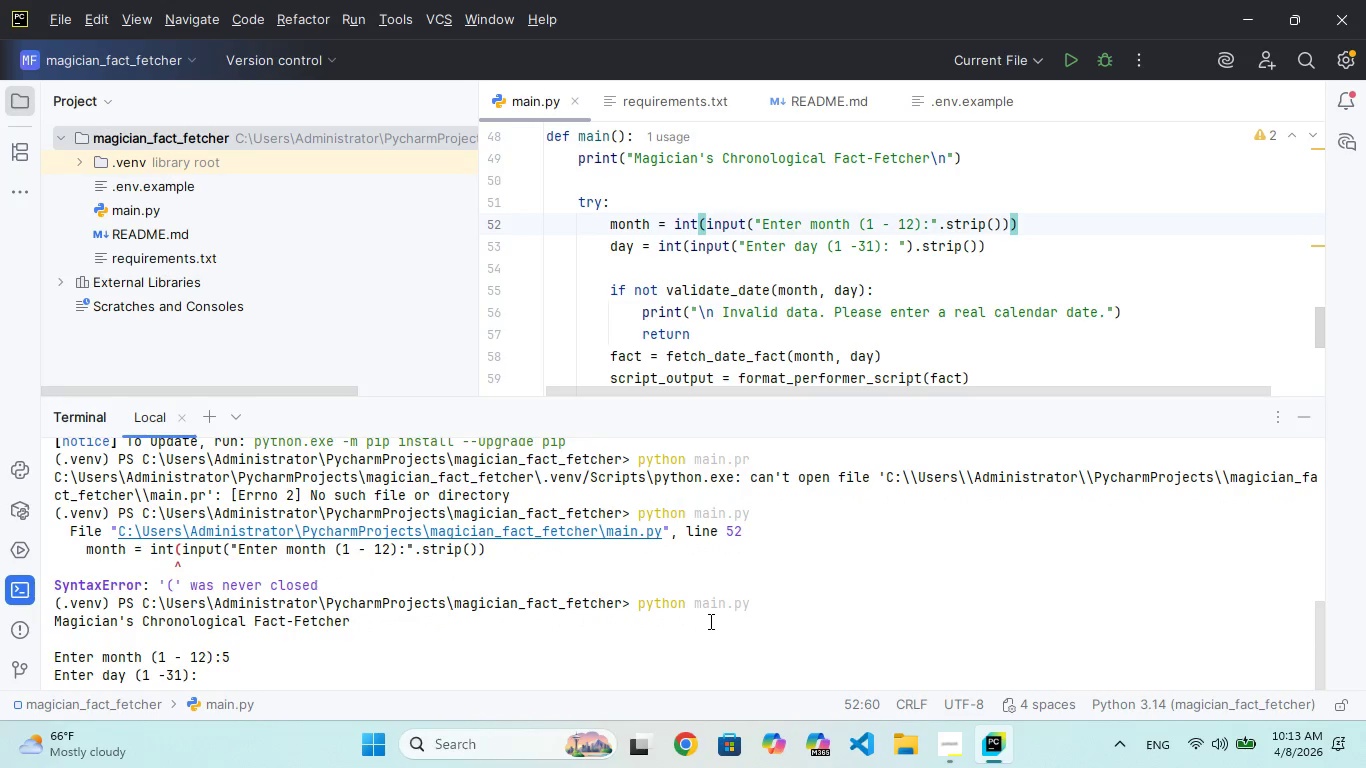 
type(23)
 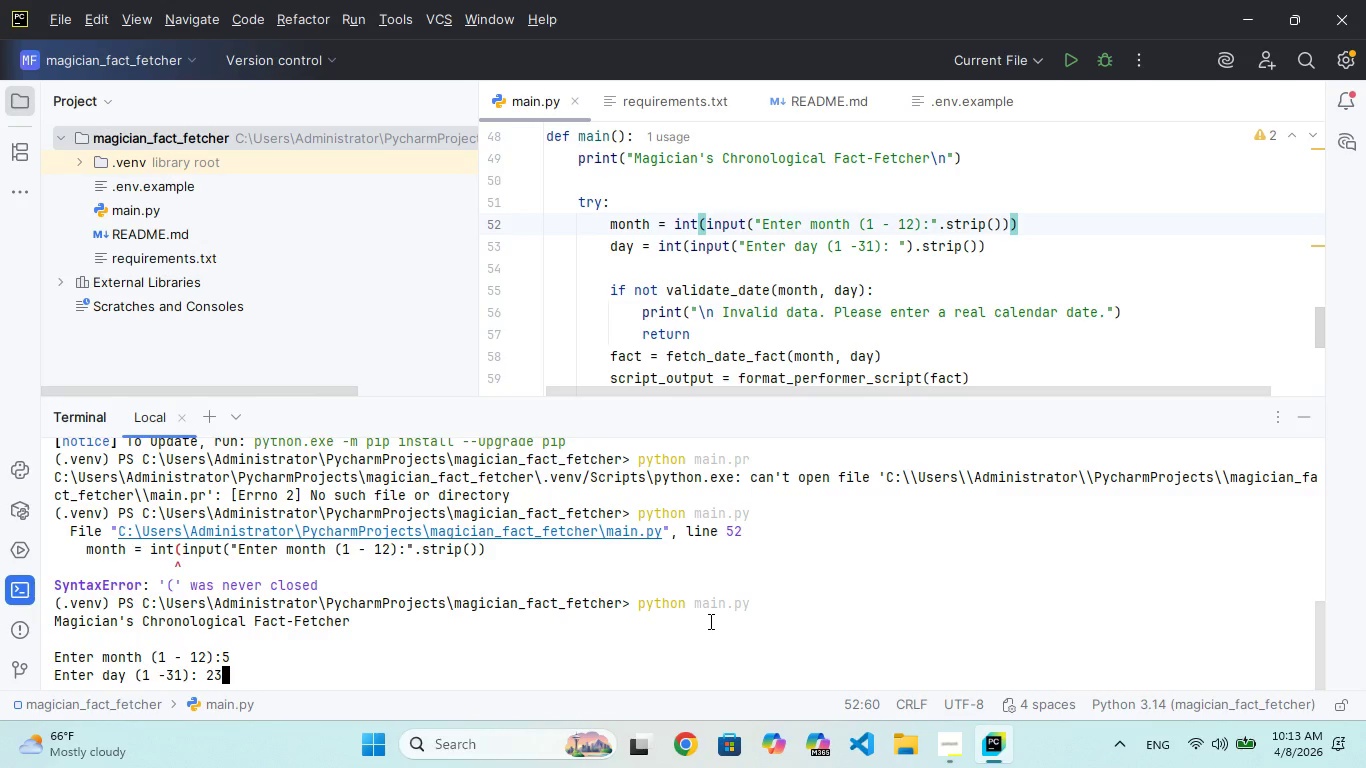 
key(Enter)
 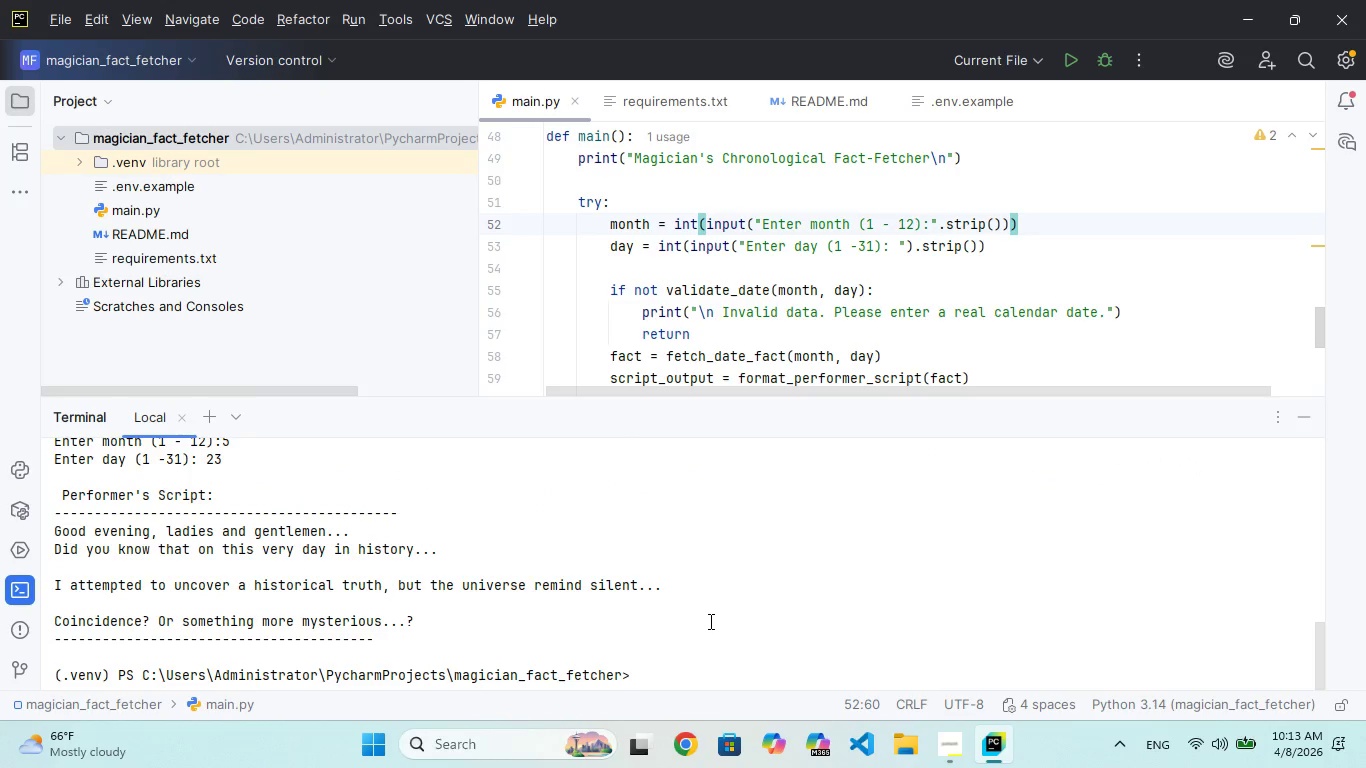 
scroll: coordinate [709, 621], scroll_direction: up, amount: 3.0
 